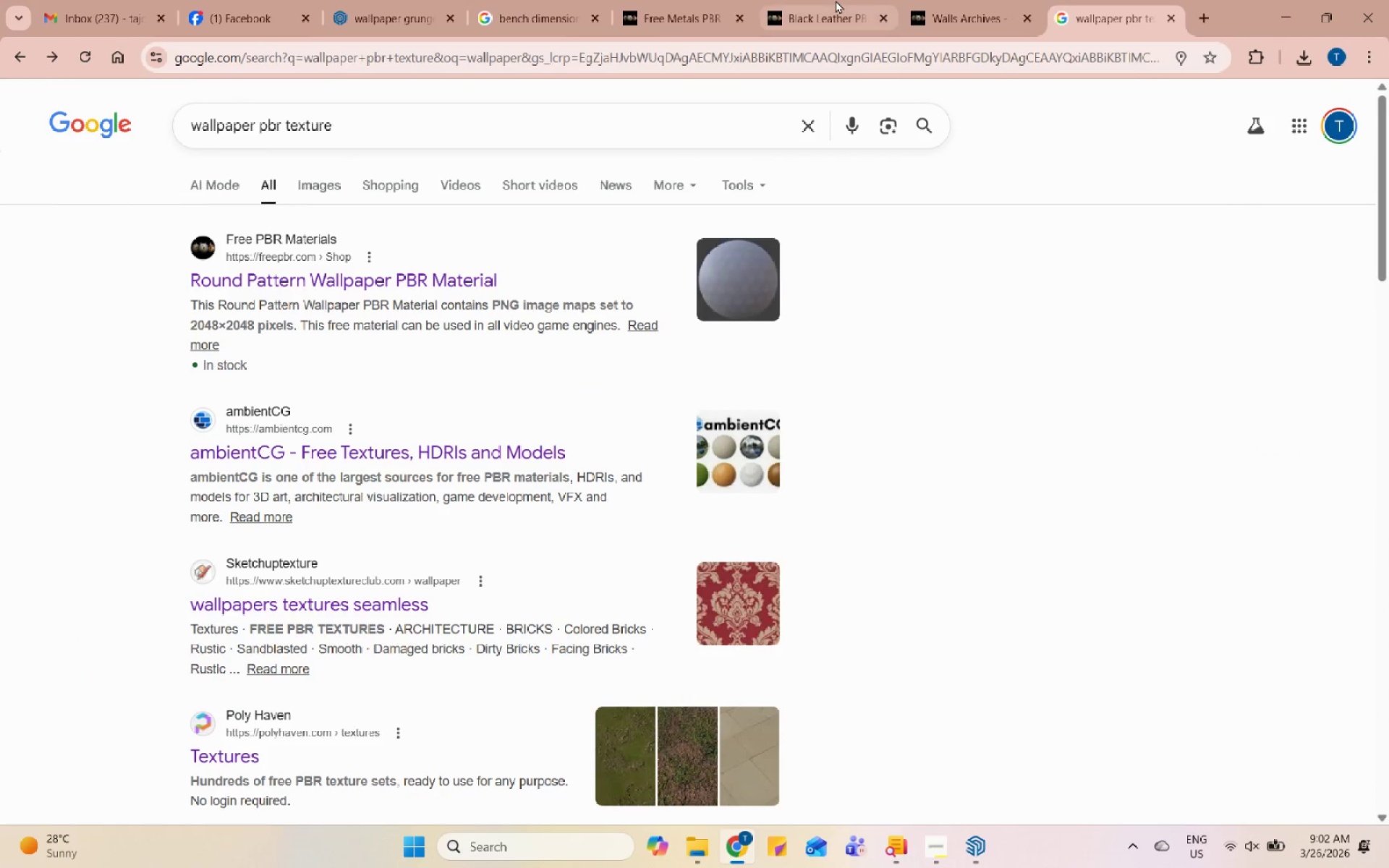 
left_click([639, 23])
 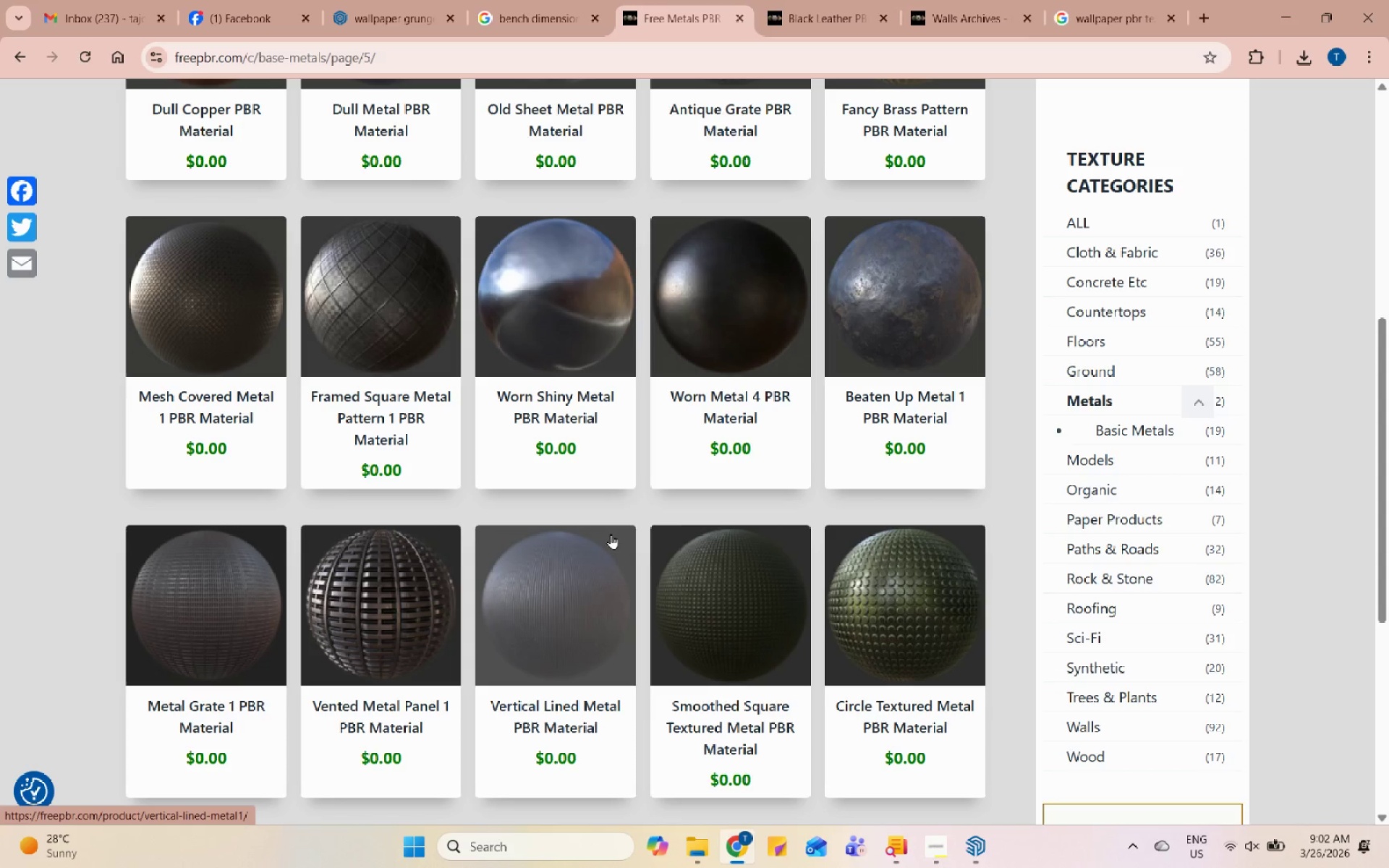 
scroll: coordinate [612, 532], scroll_direction: up, amount: 4.0
 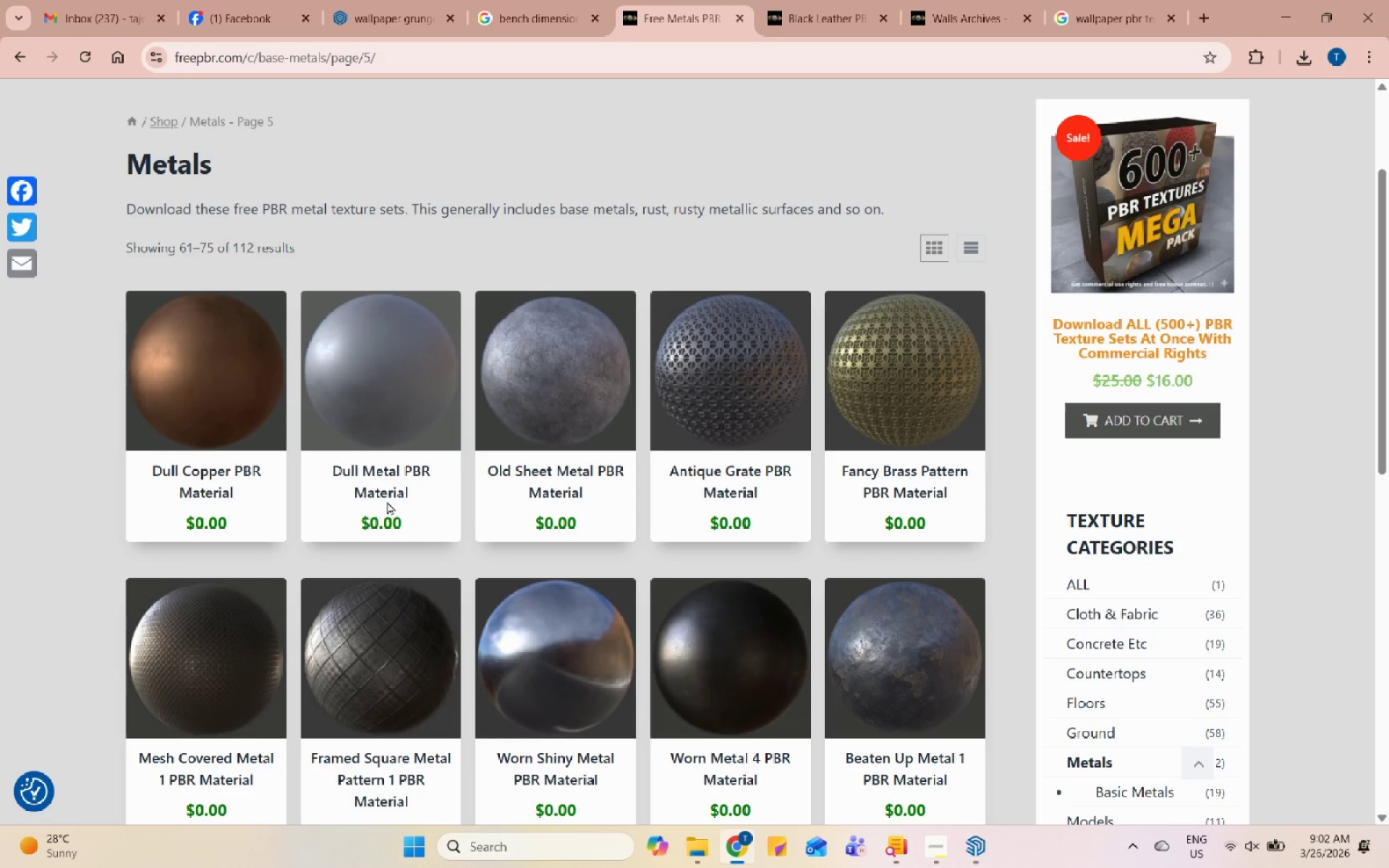 
left_click([517, 513])
 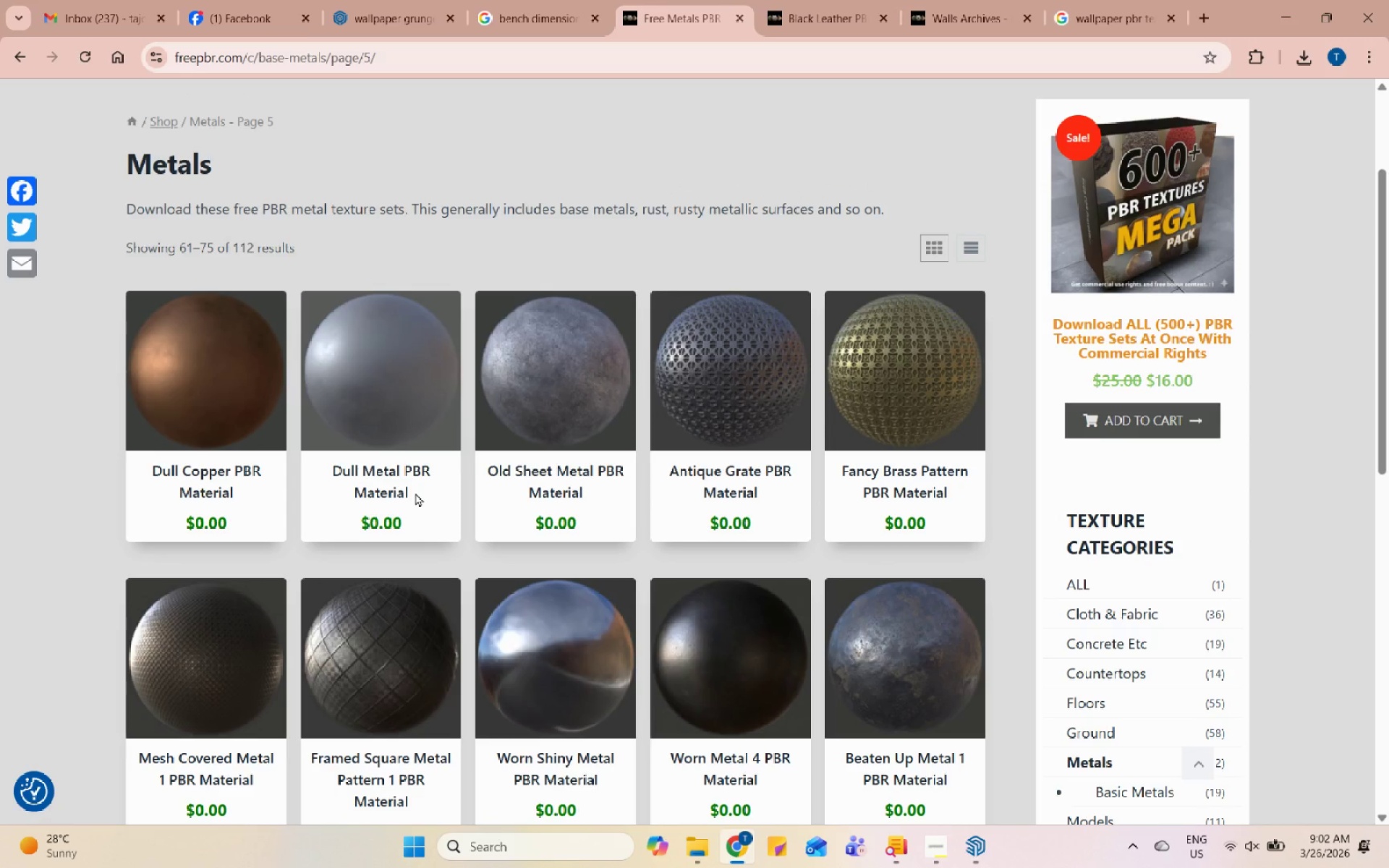 
left_click([404, 392])
 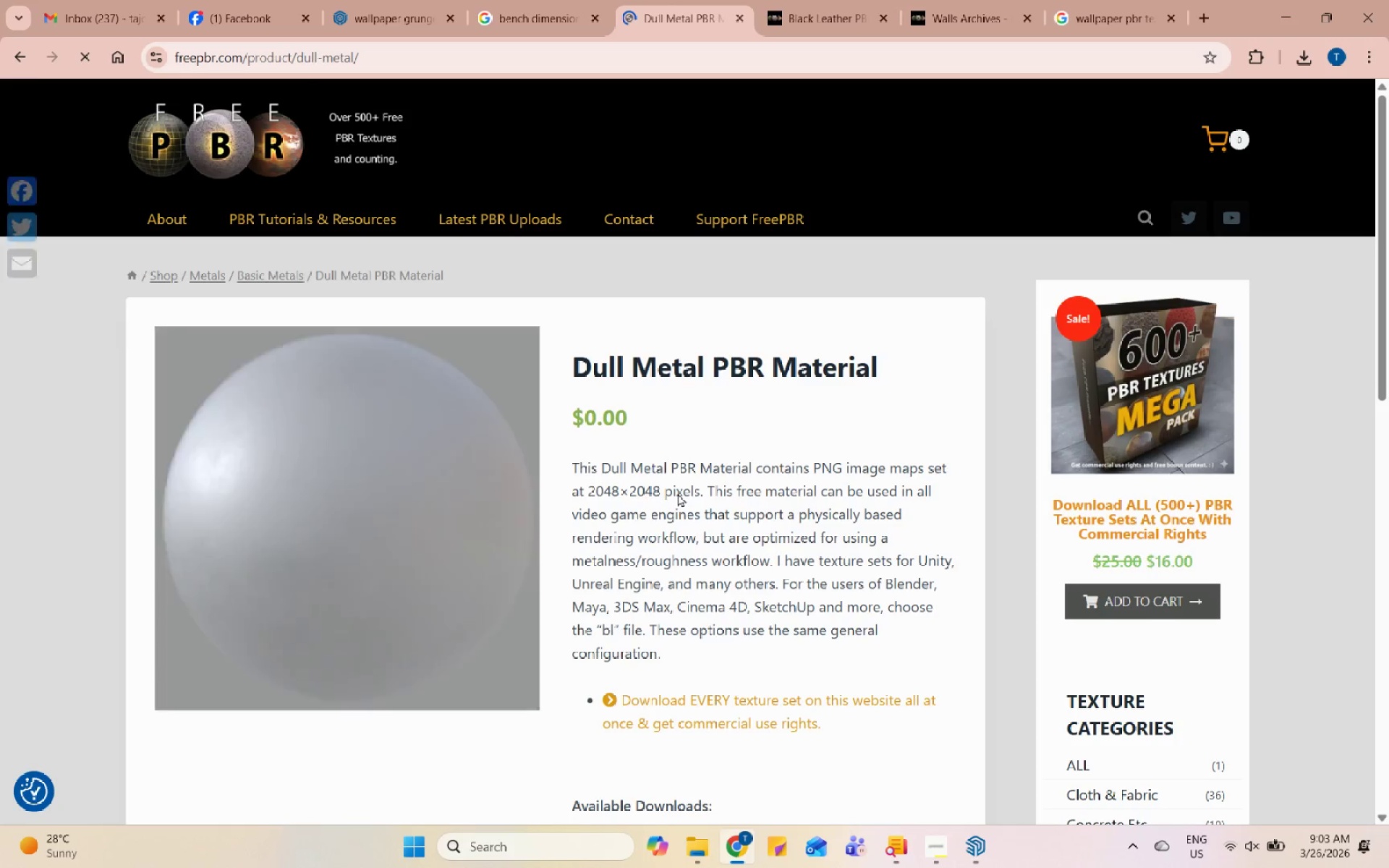 
scroll: coordinate [678, 493], scroll_direction: down, amount: 2.0
 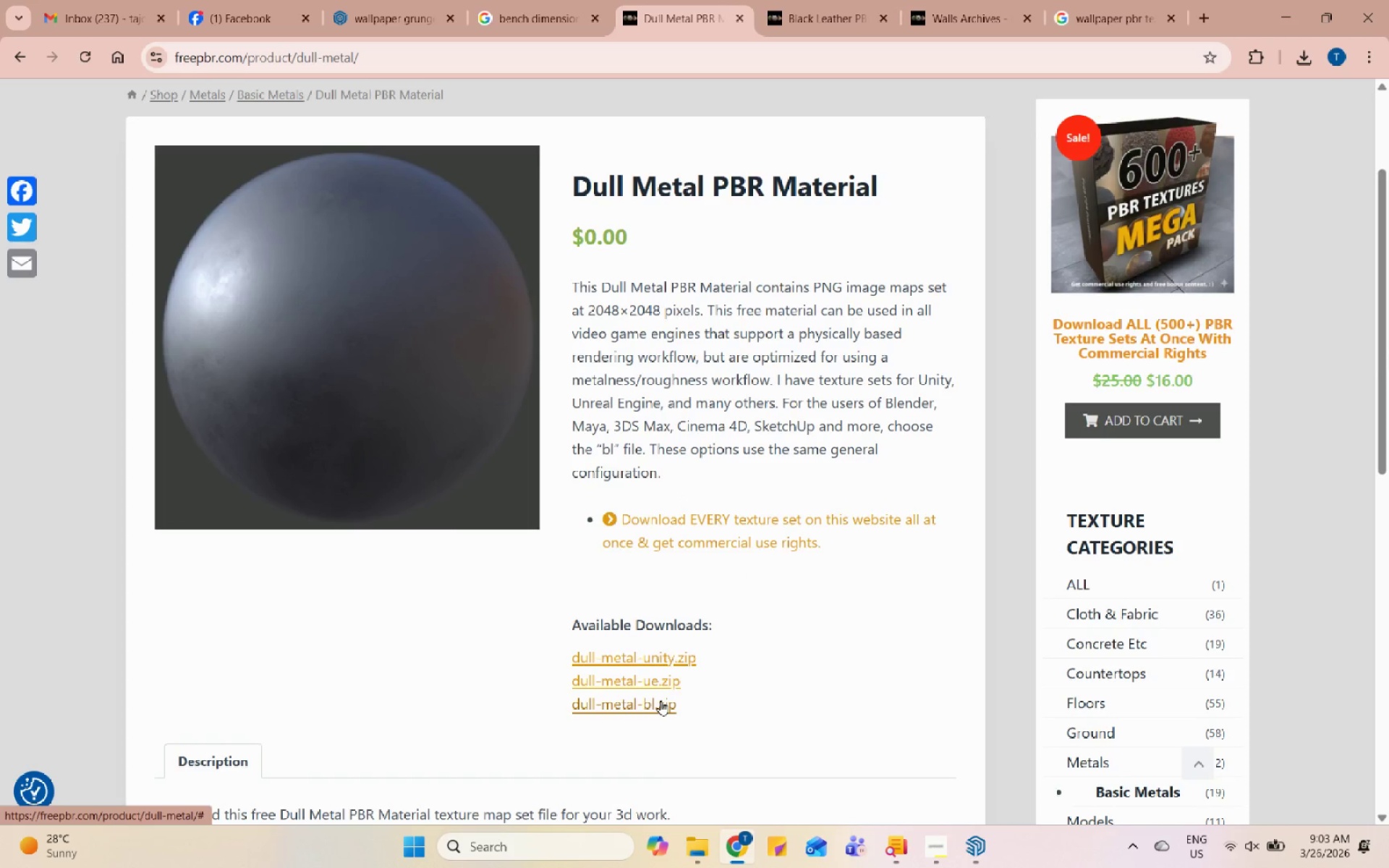 
left_click([660, 700])
 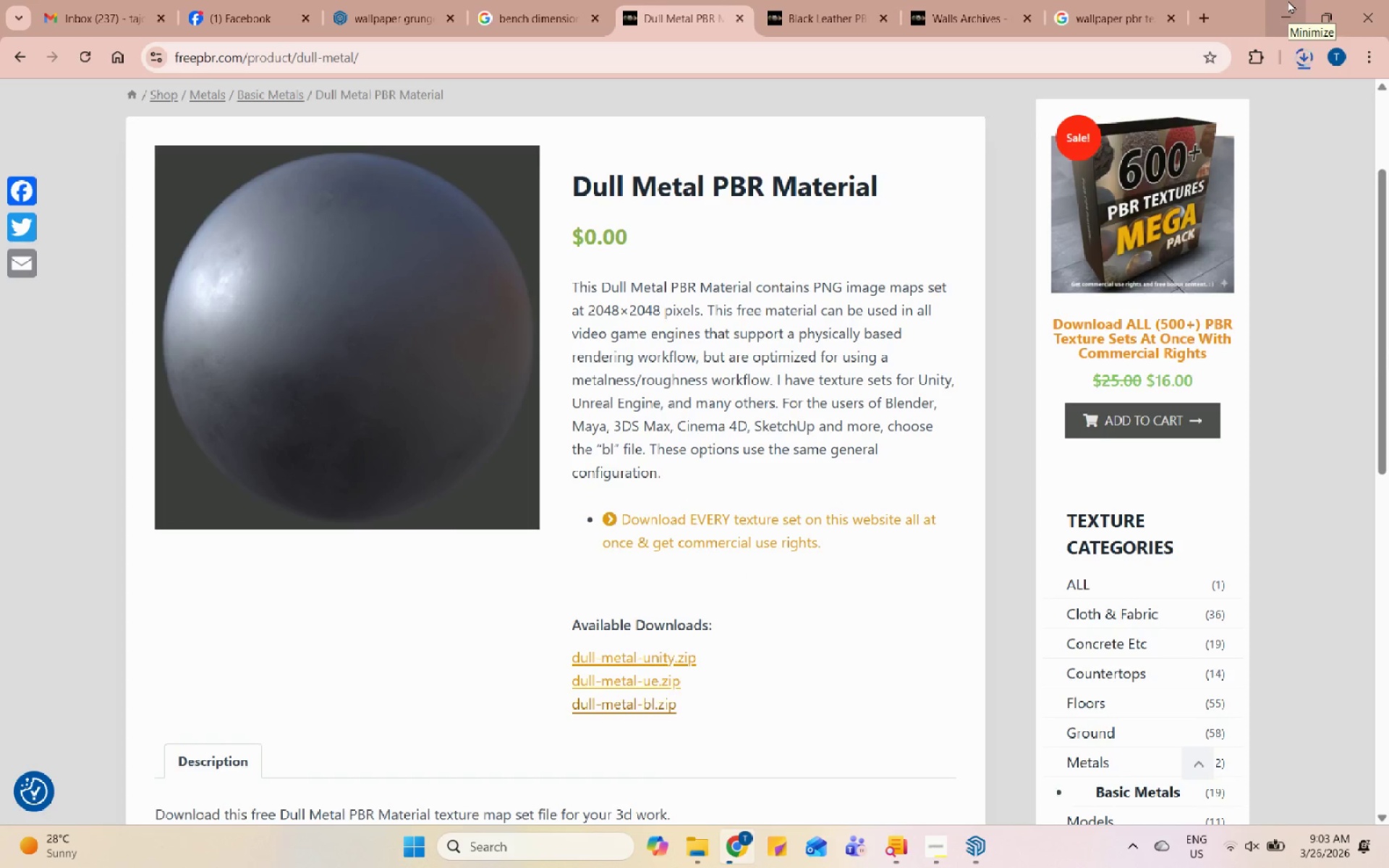 
wait(6.23)
 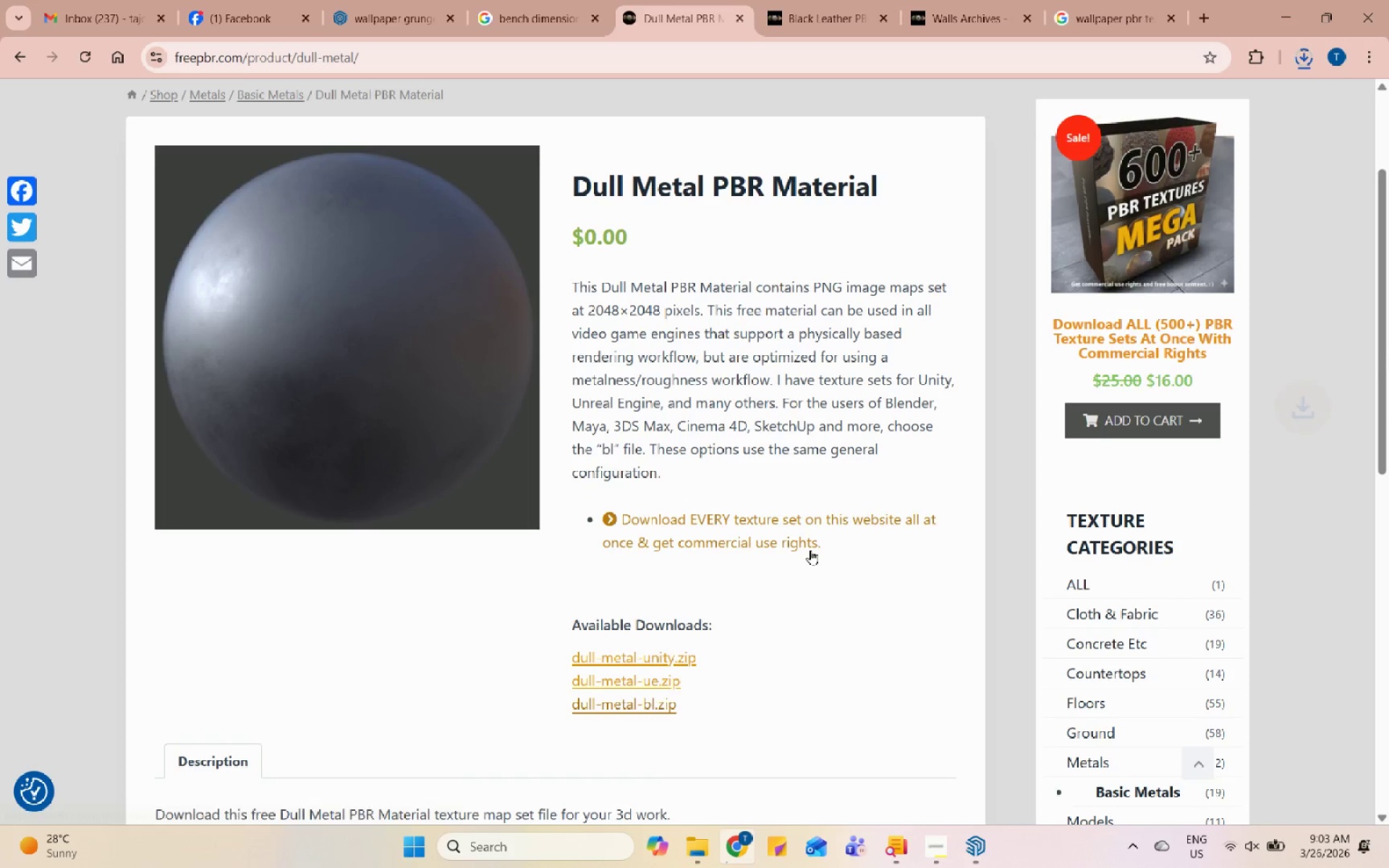 
left_click([1288, 0])
 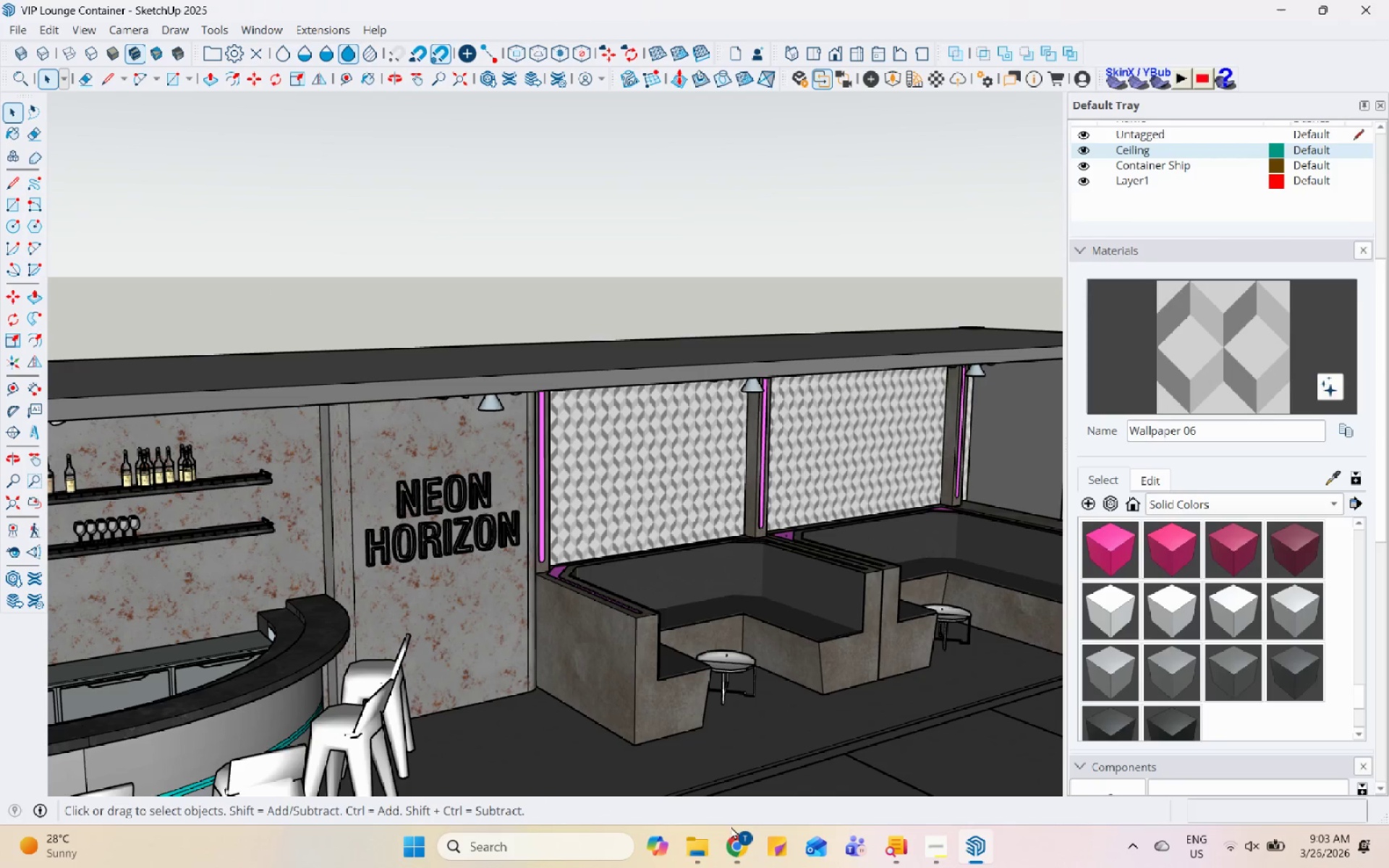 
left_click([692, 849])
 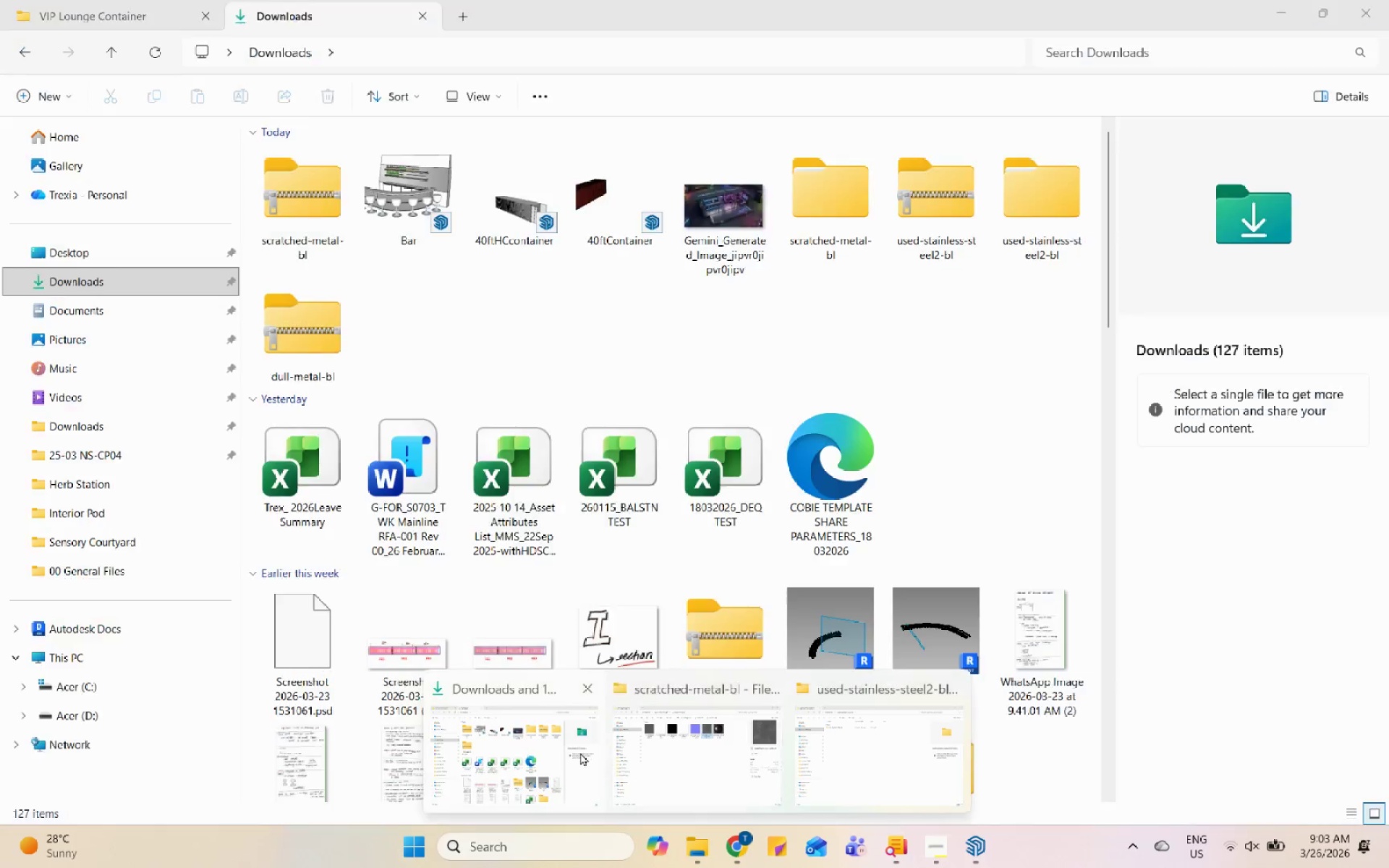 
left_click([527, 754])
 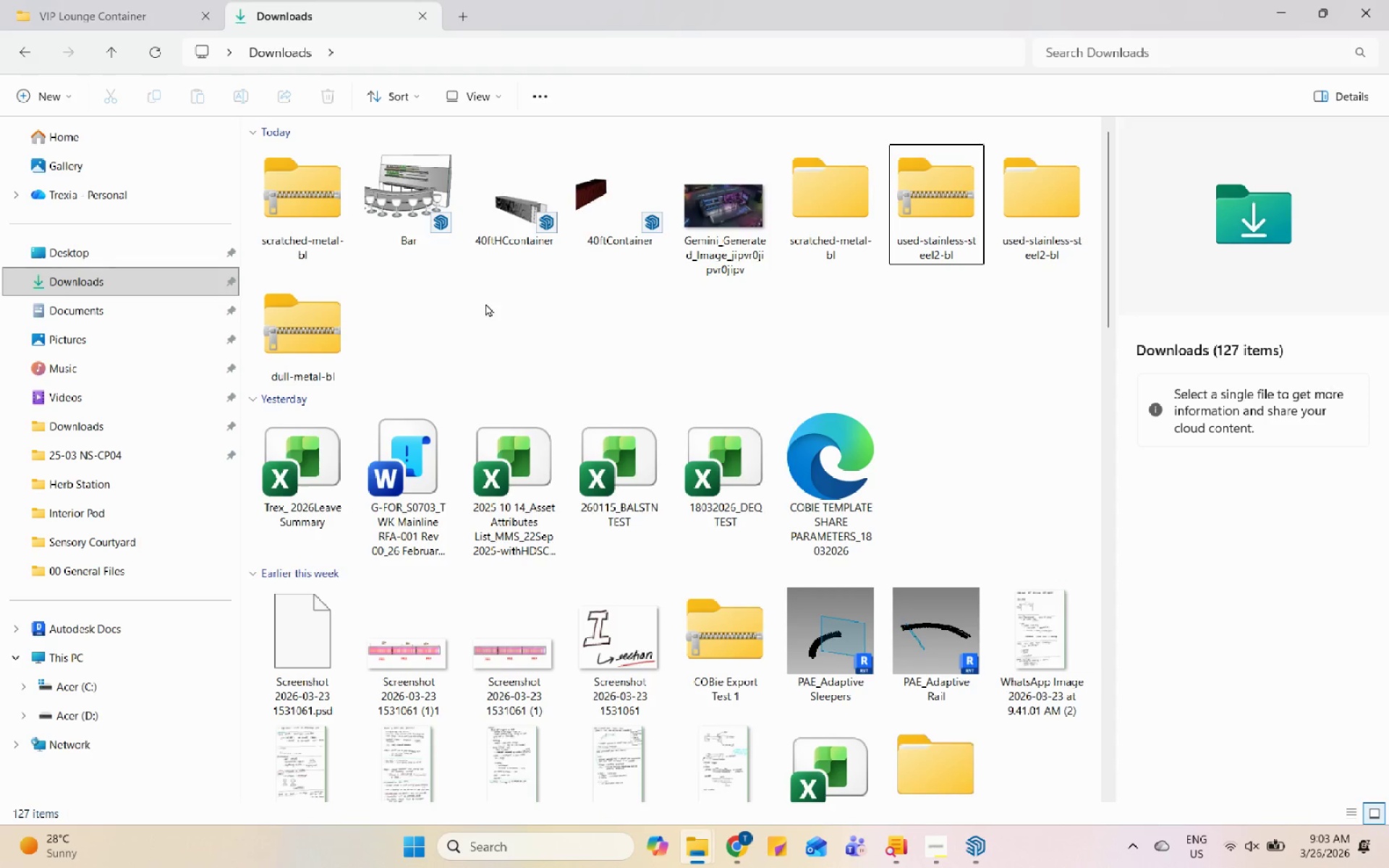 
left_click([299, 357])
 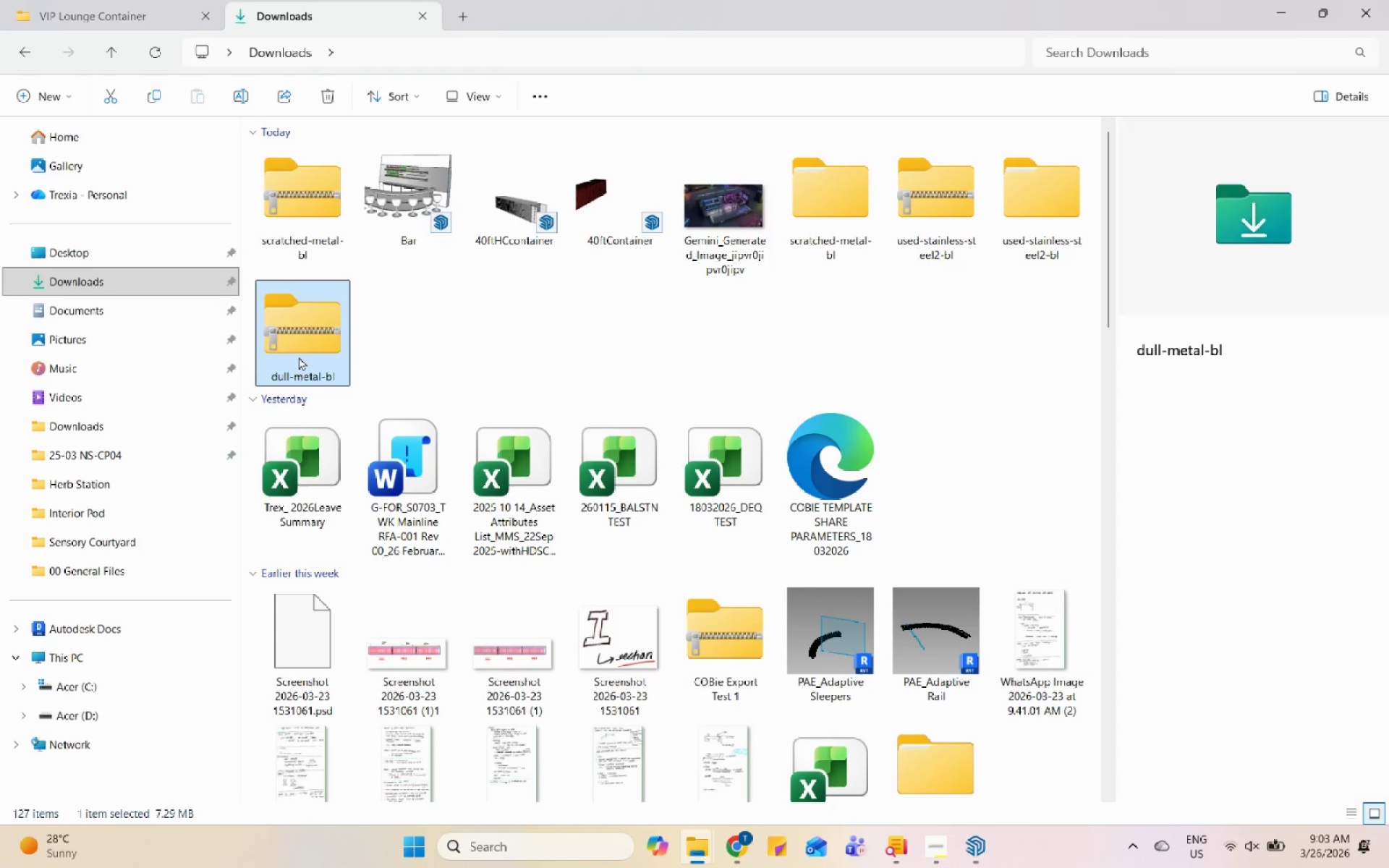 
right_click([299, 357])
 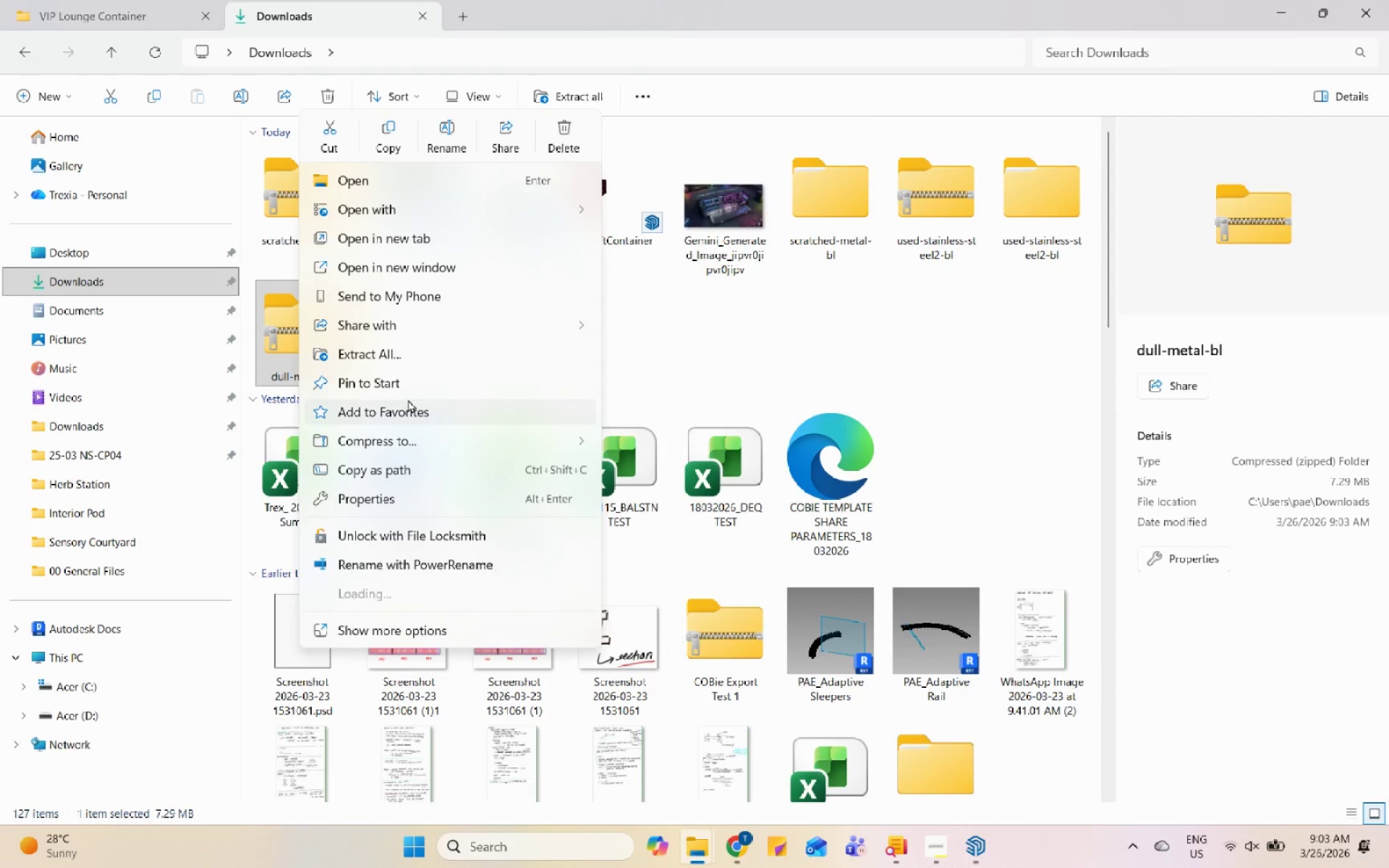 
left_click([457, 346])
 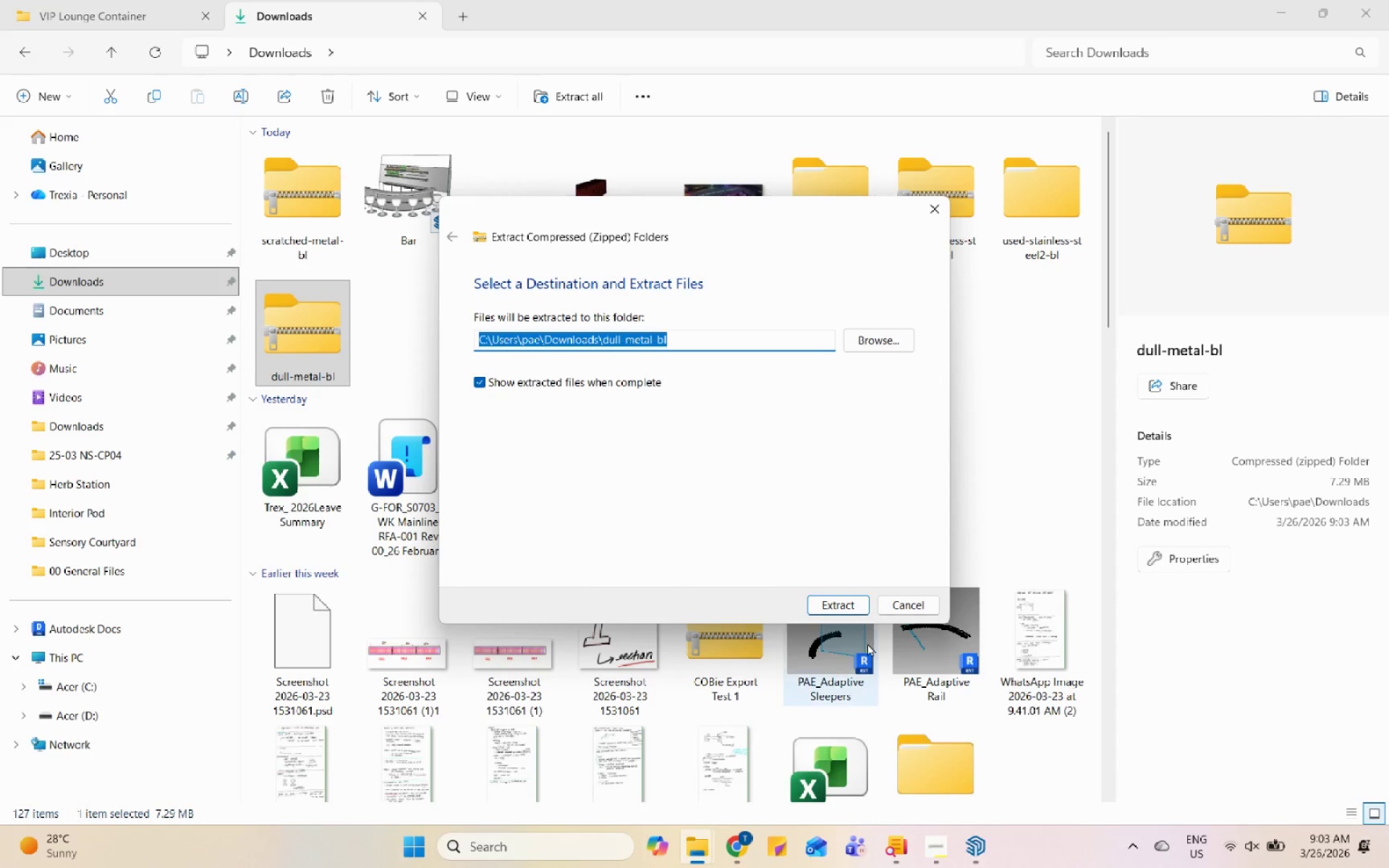 
left_click([854, 602])
 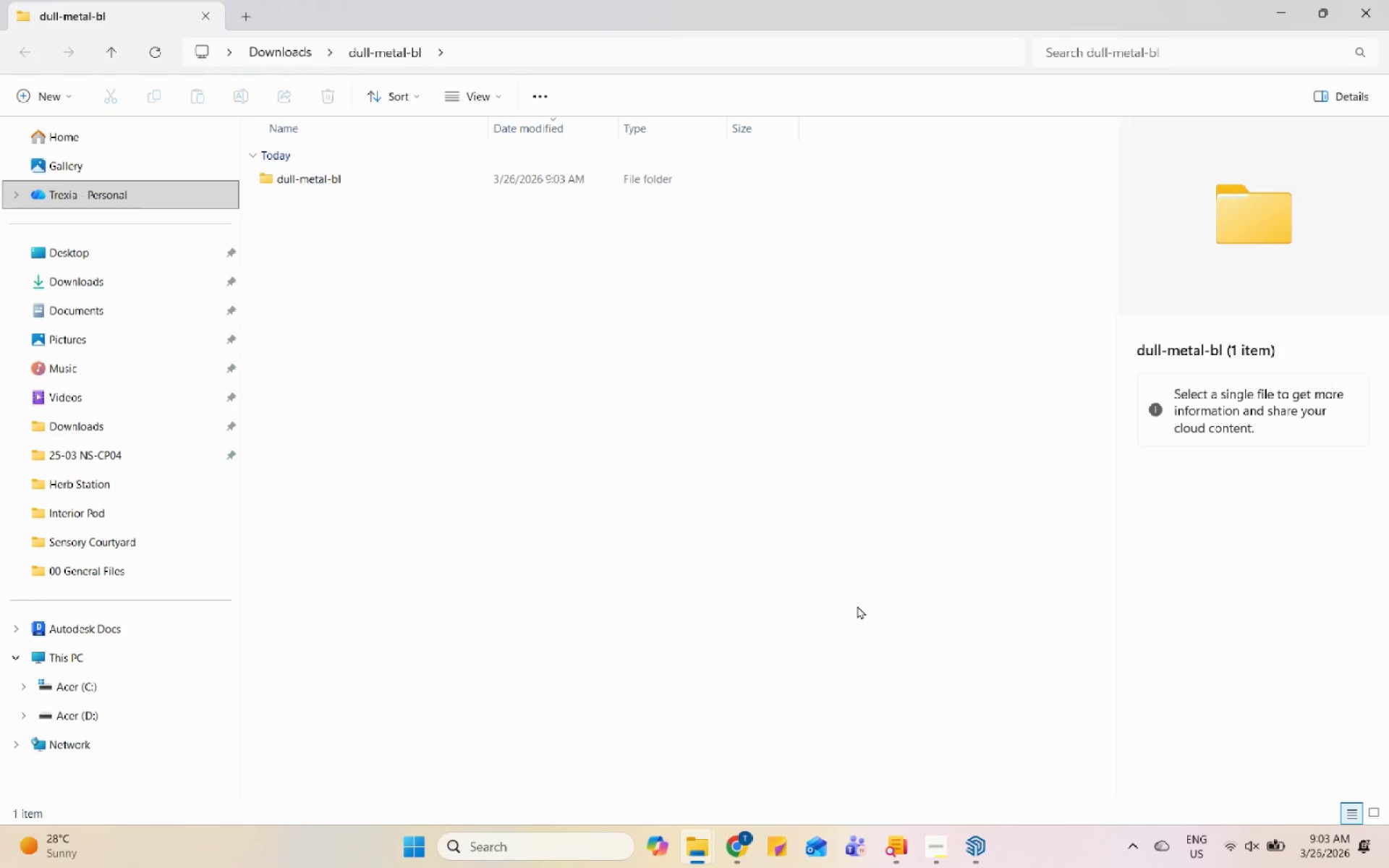 
wait(8.06)
 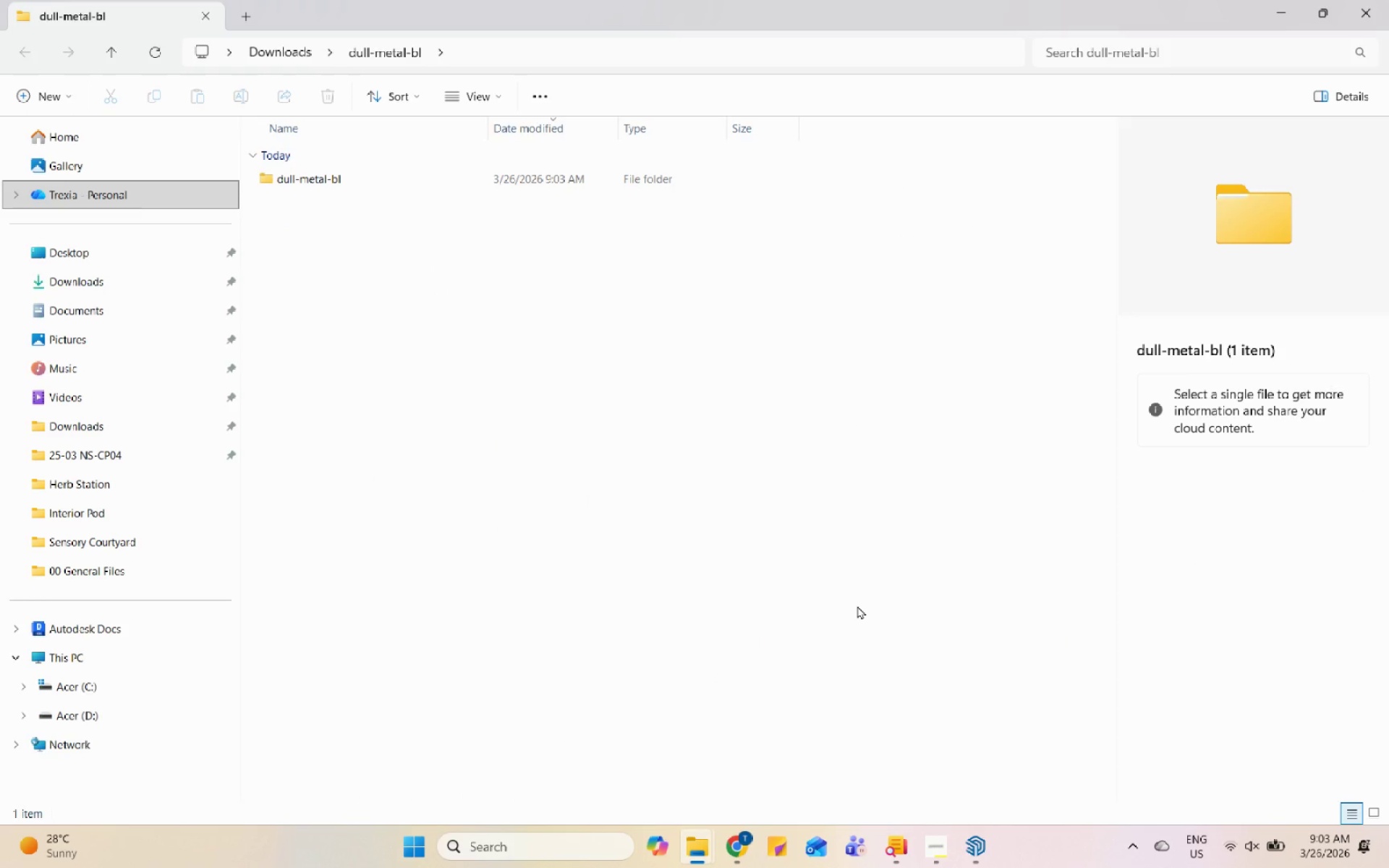 
left_click([1279, 23])
 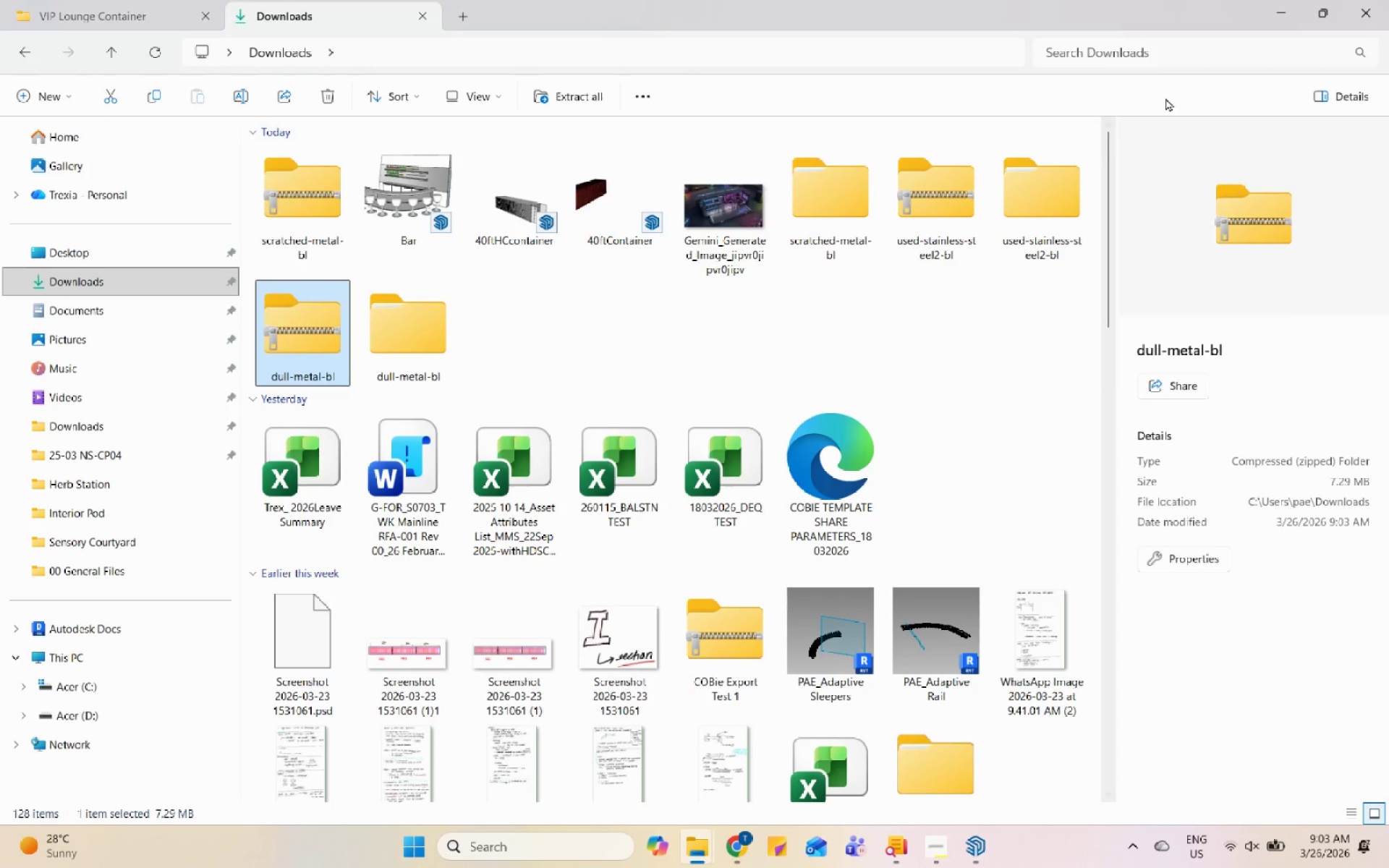 
left_click([1277, 8])
 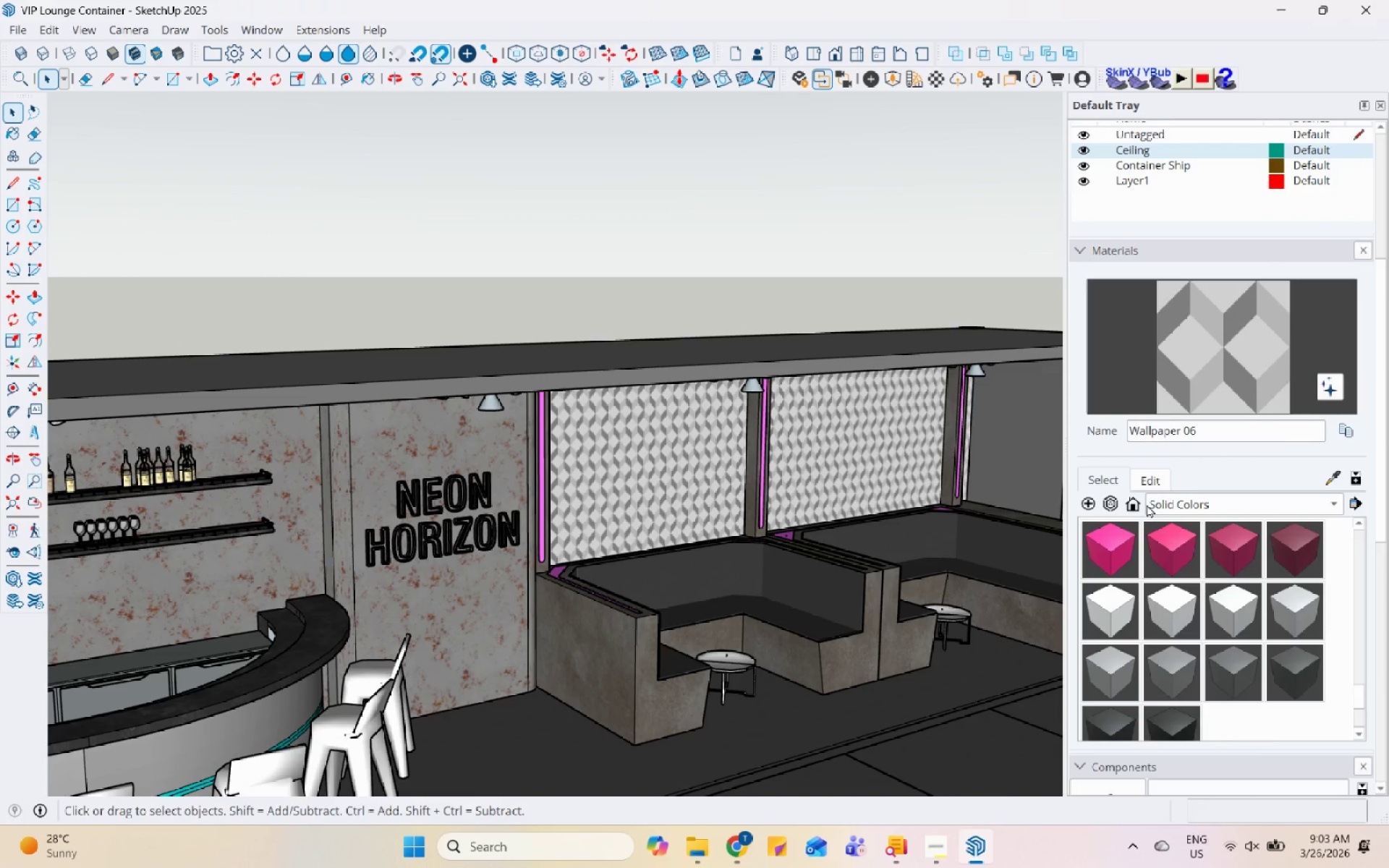 
left_click([1152, 469])
 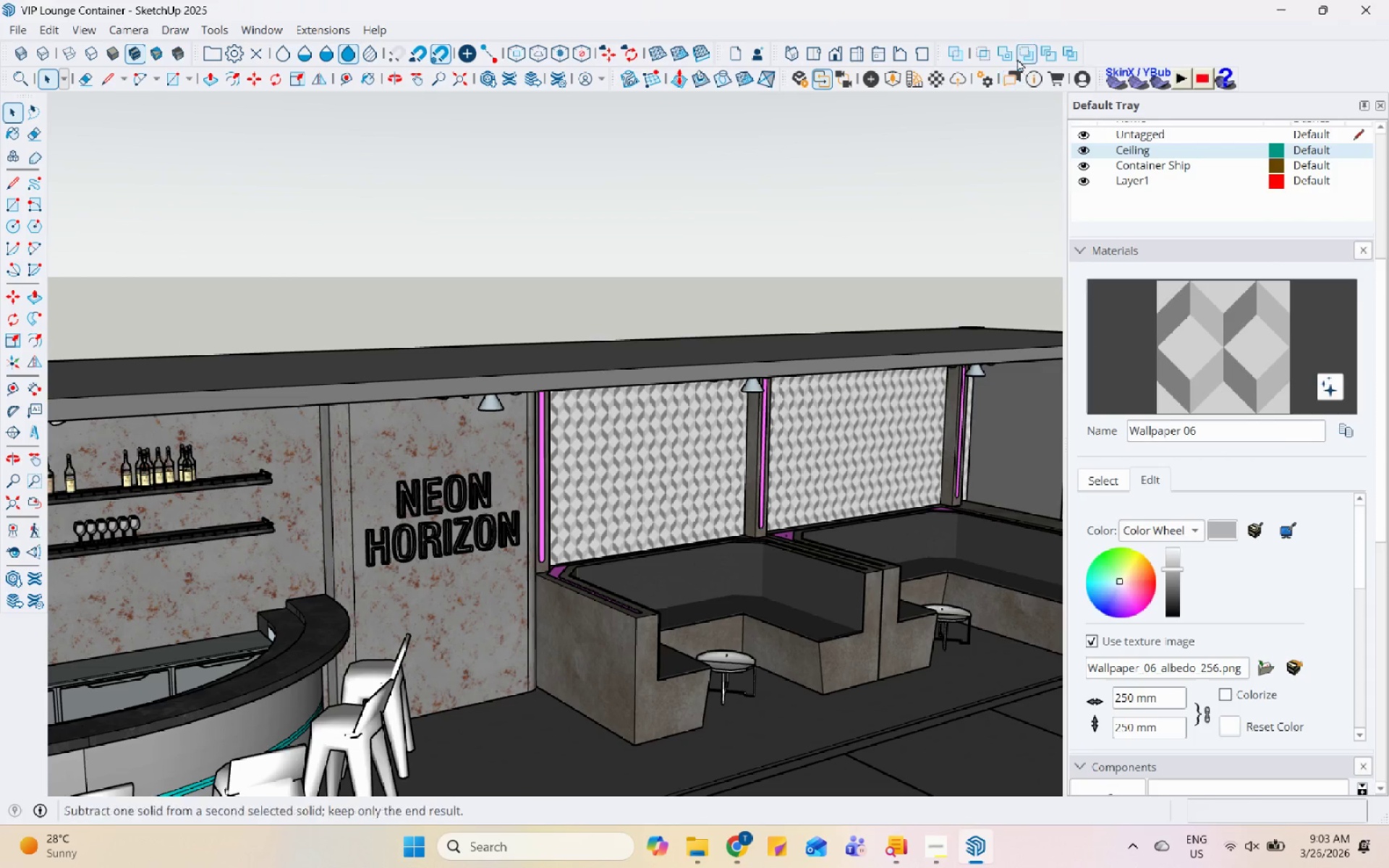 
left_click([940, 81])
 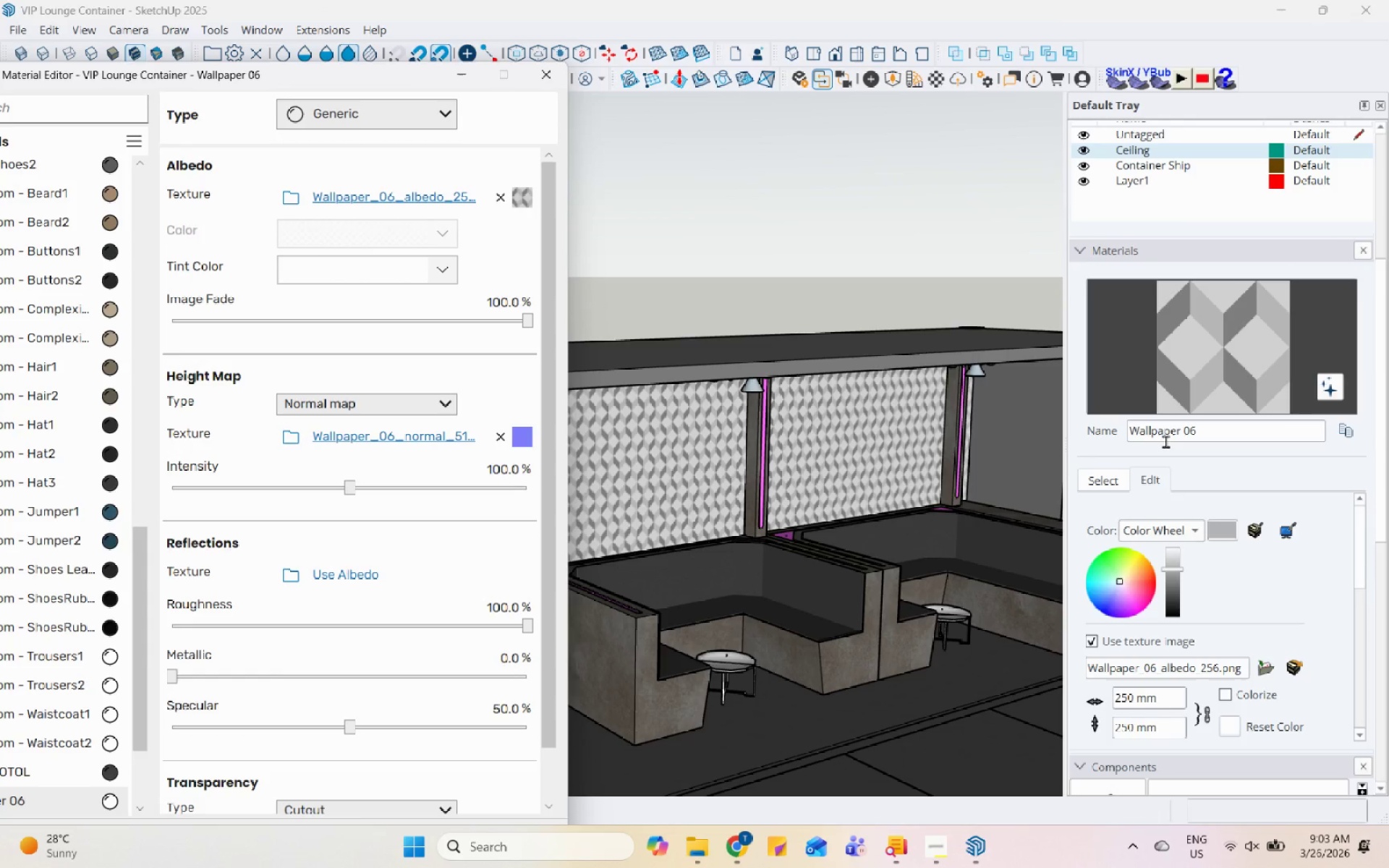 
left_click([1092, 478])
 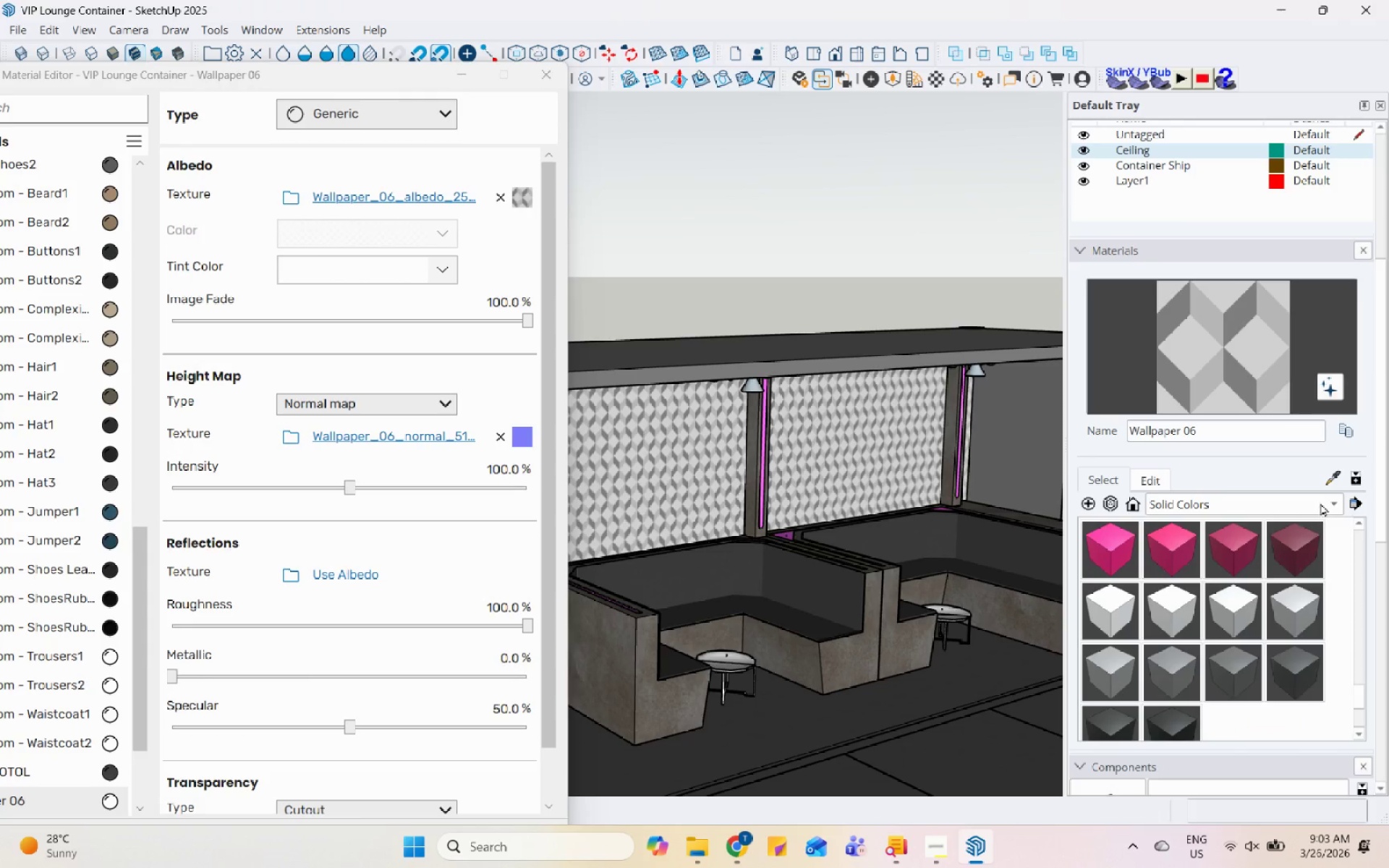 
left_click([1336, 483])
 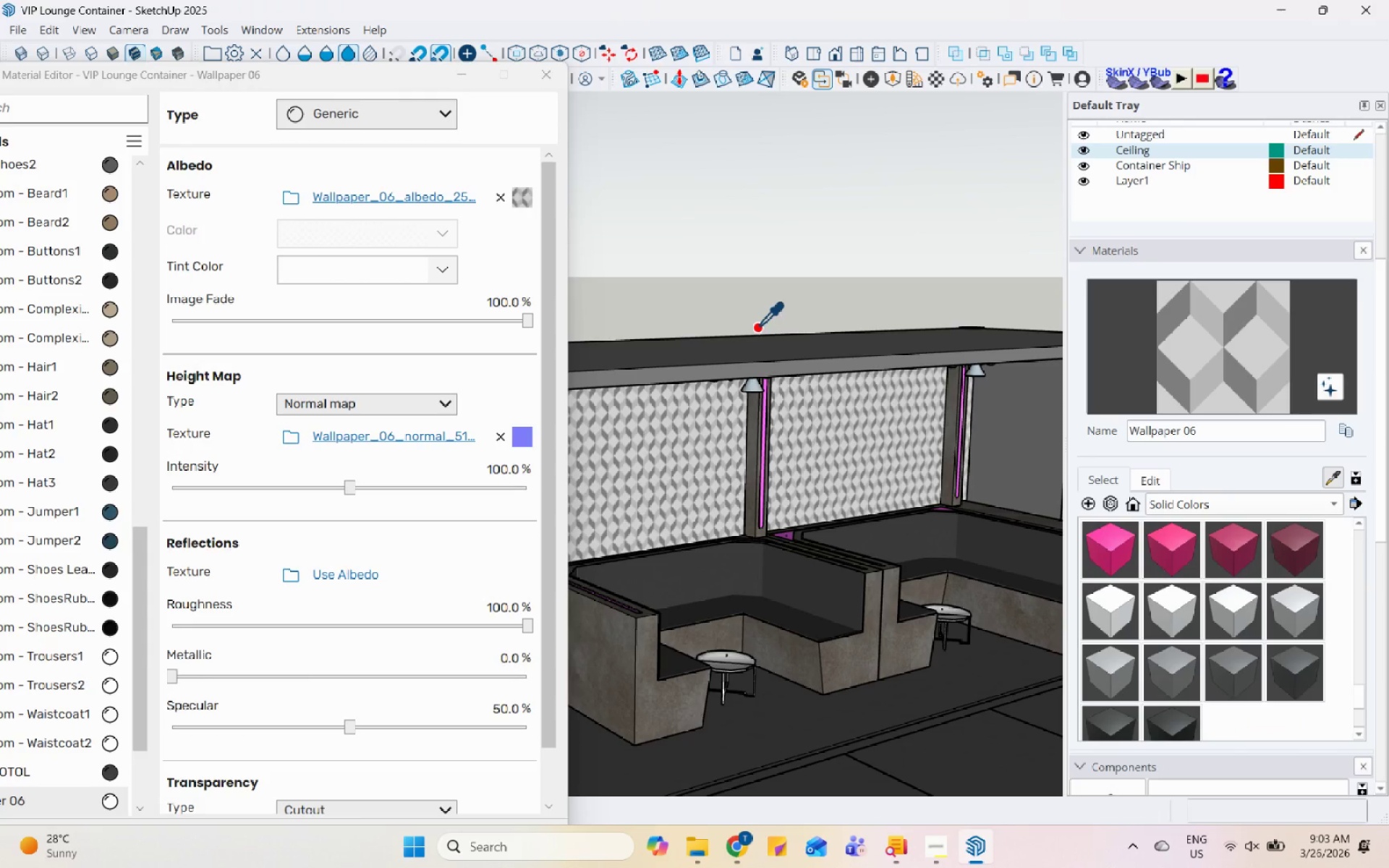 
left_click([751, 349])
 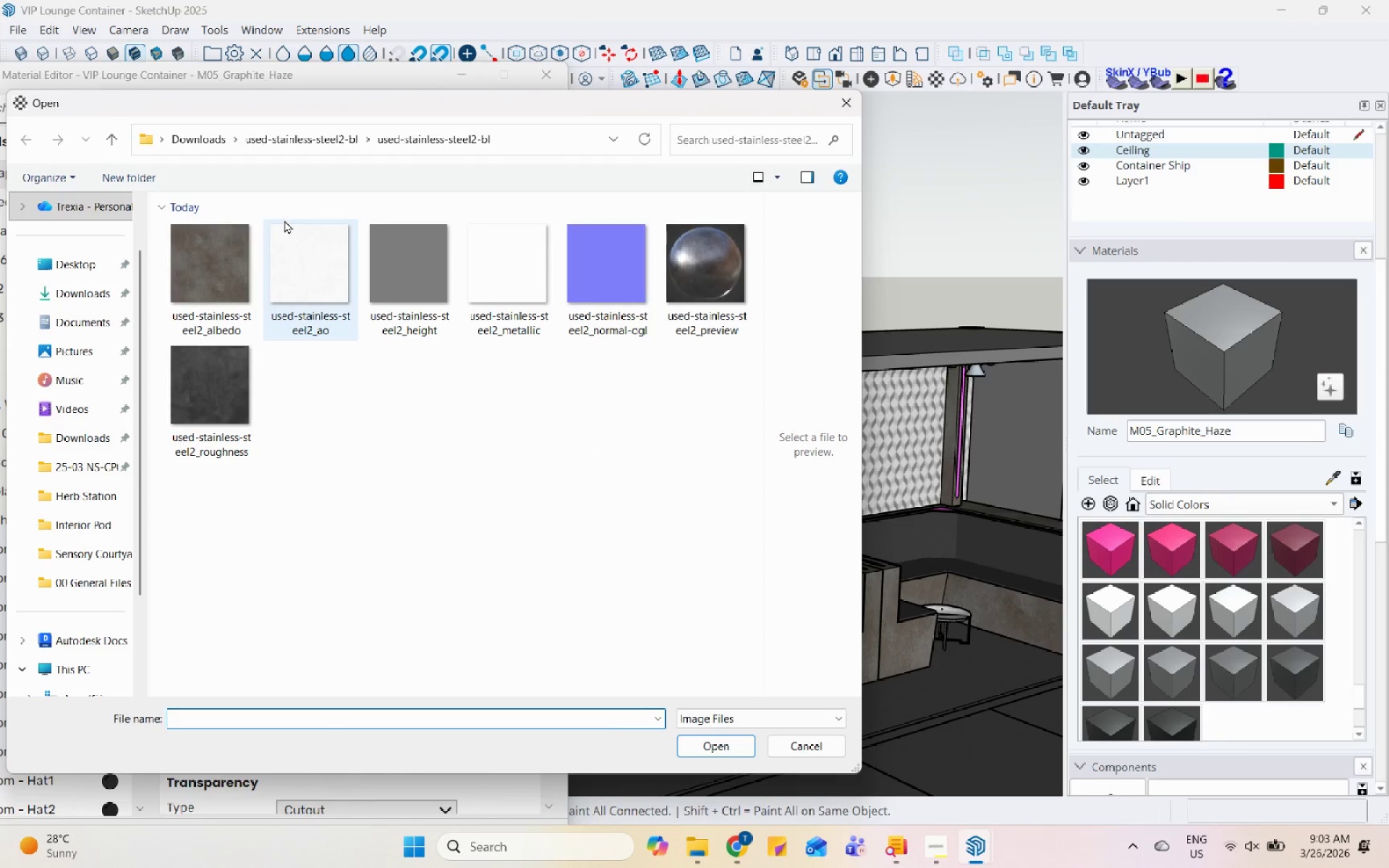 
left_click([313, 140])
 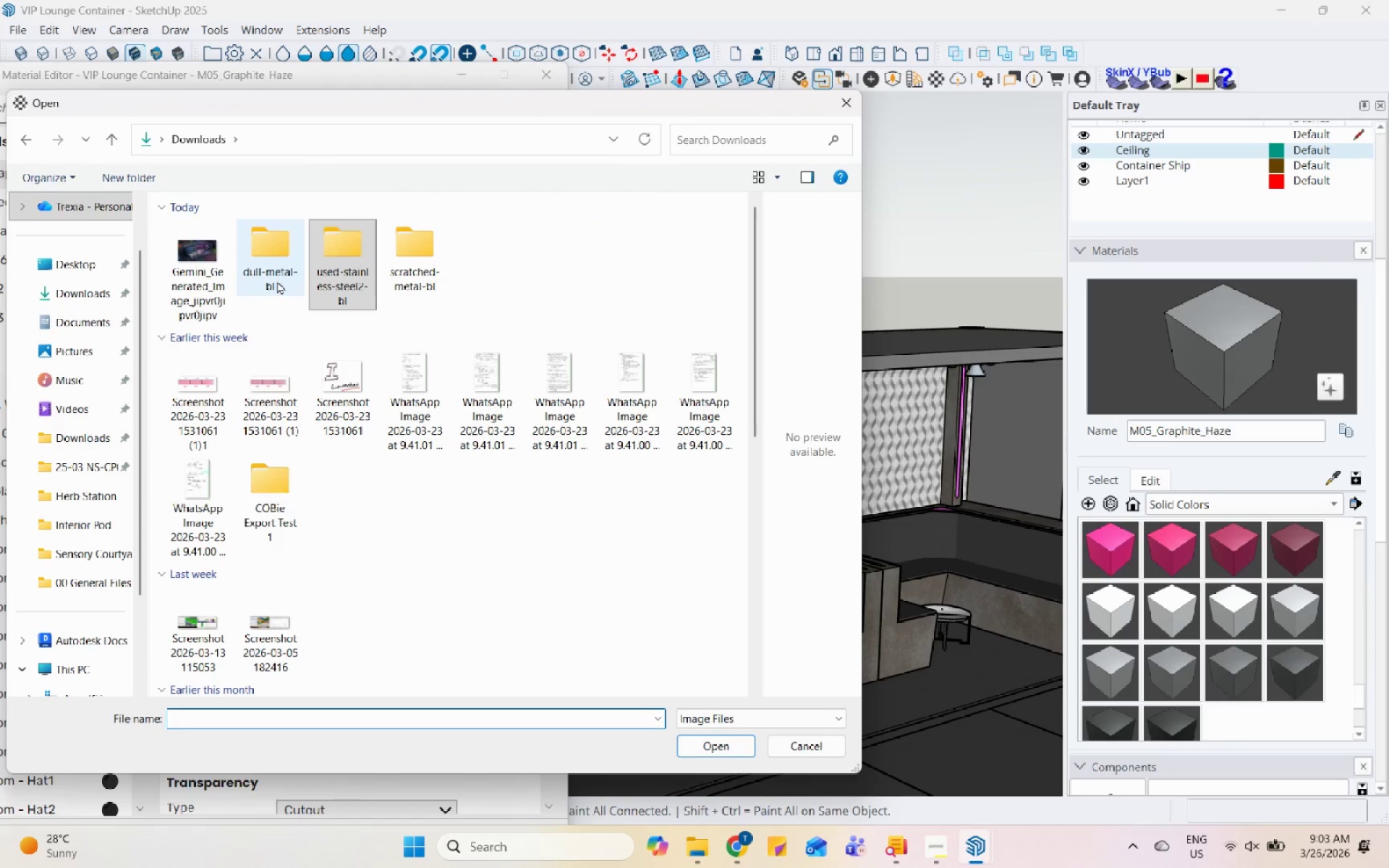 
double_click([263, 281])
 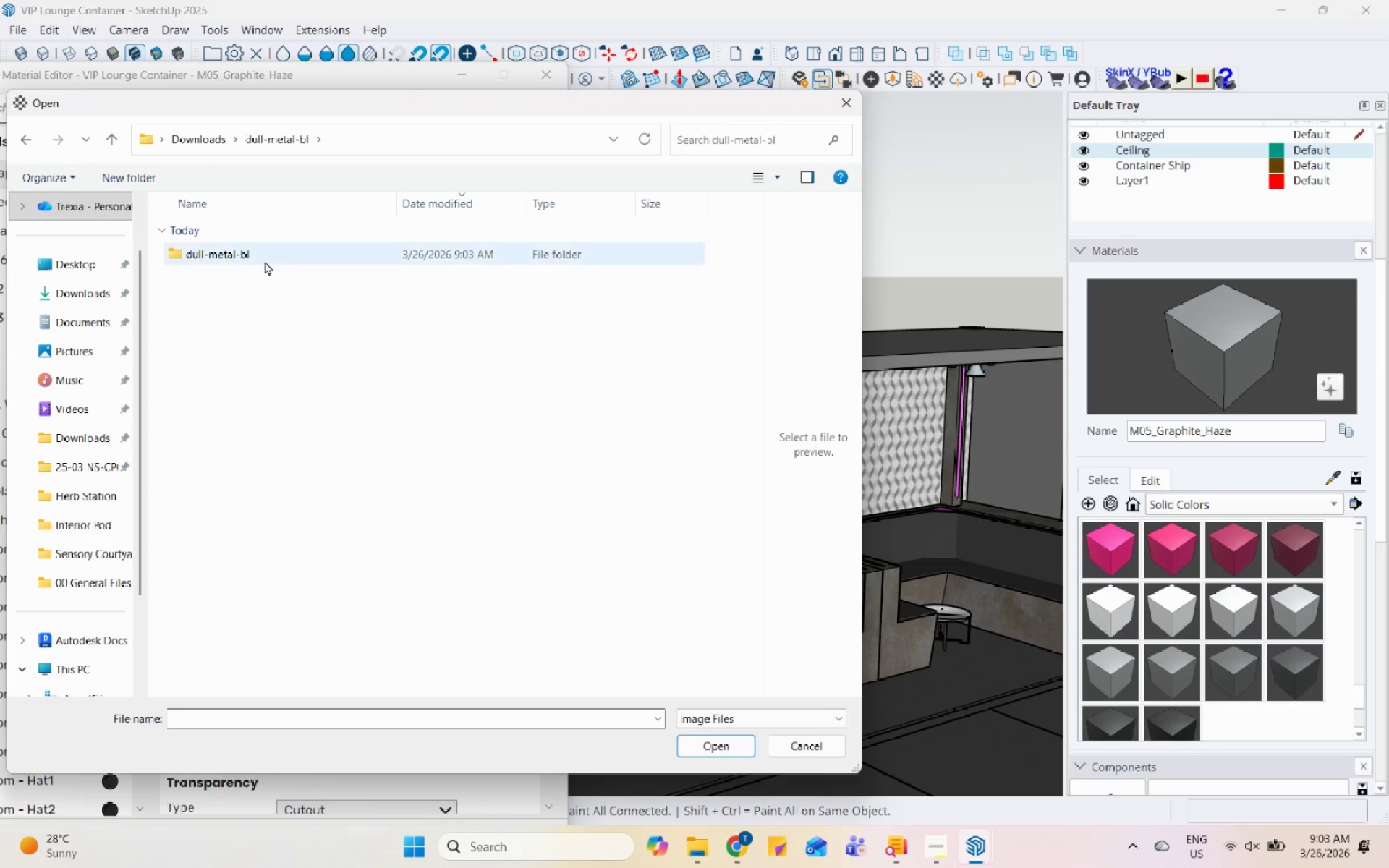 
double_click([266, 259])
 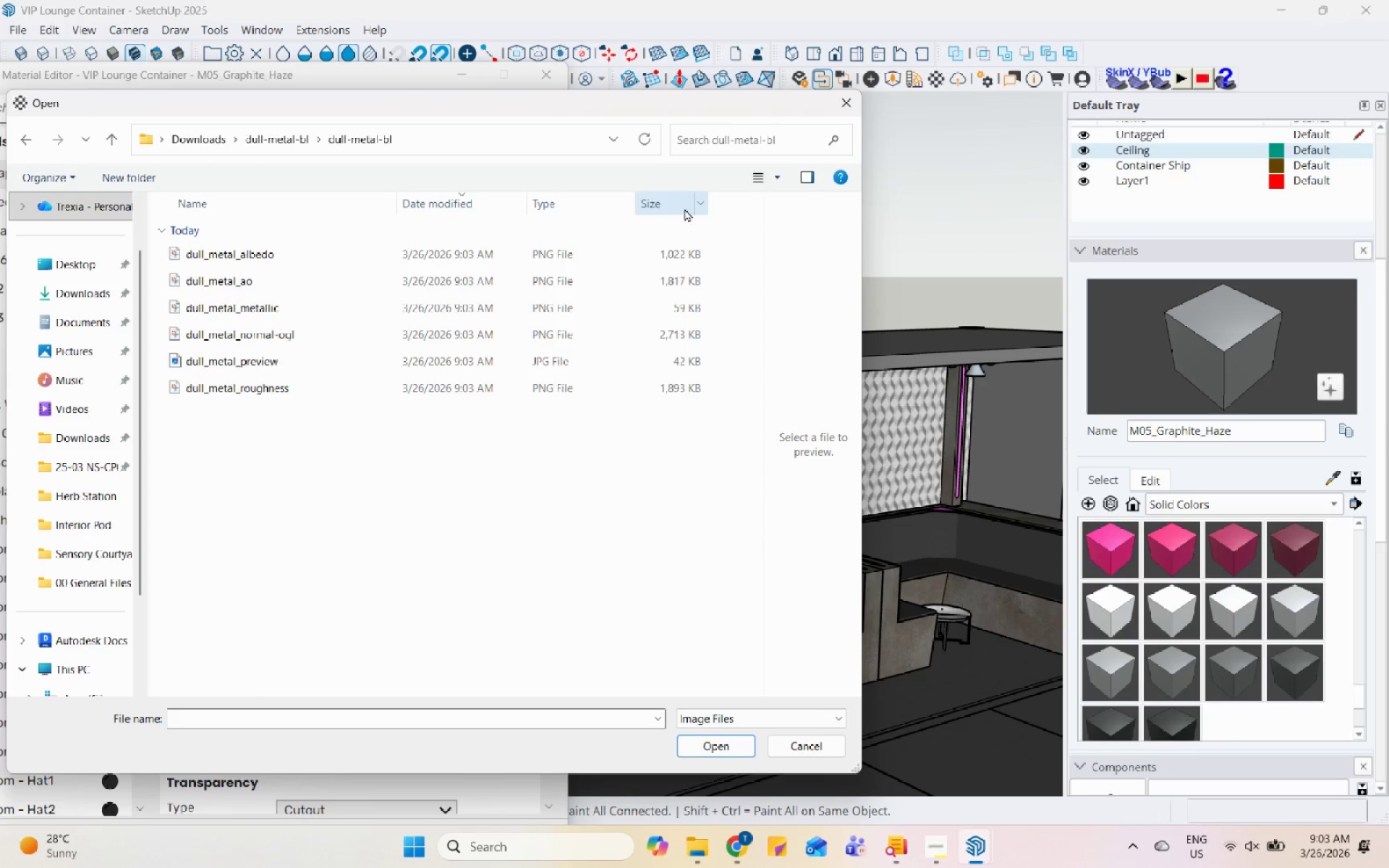 
left_click([780, 183])
 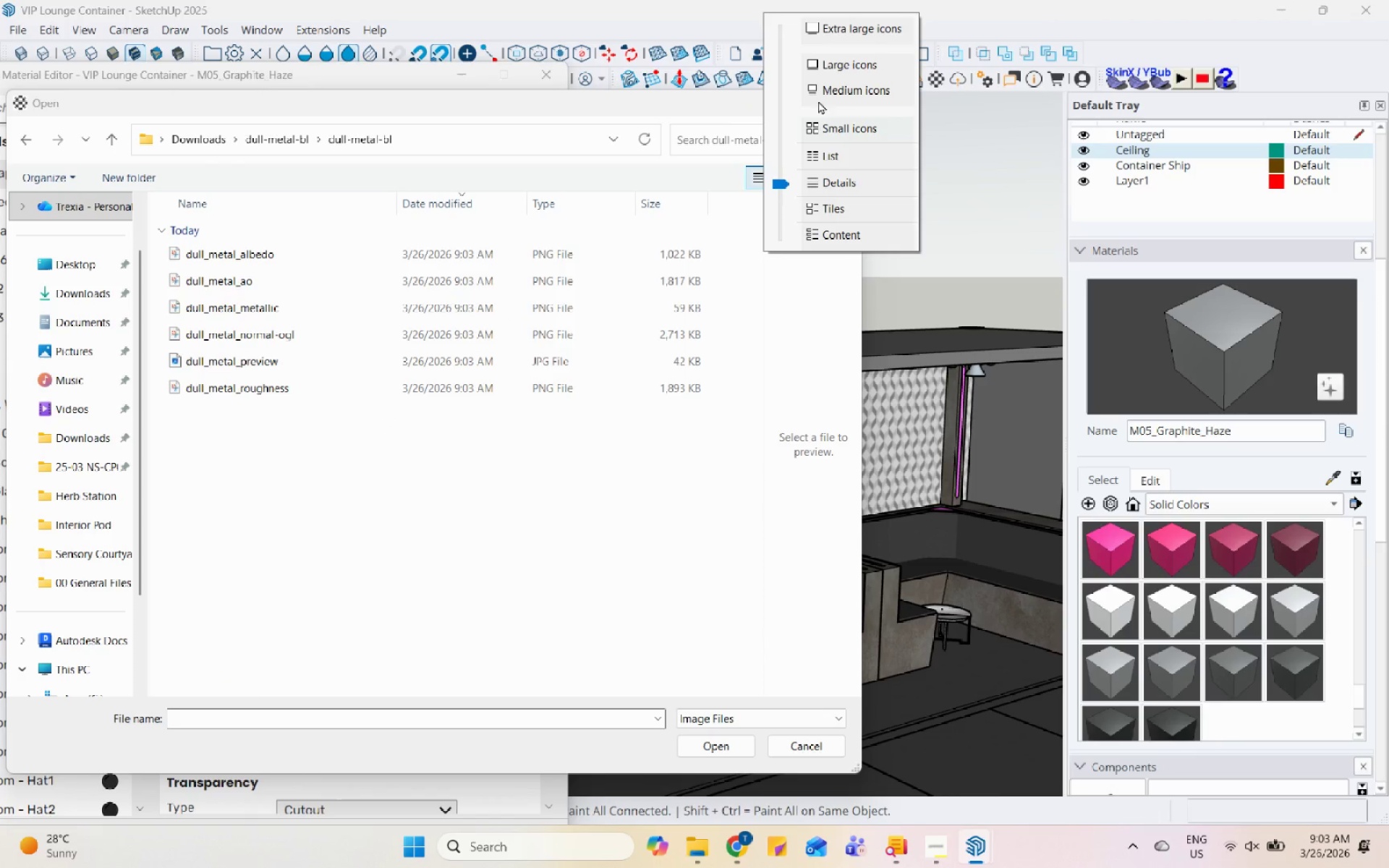 
left_click([825, 91])
 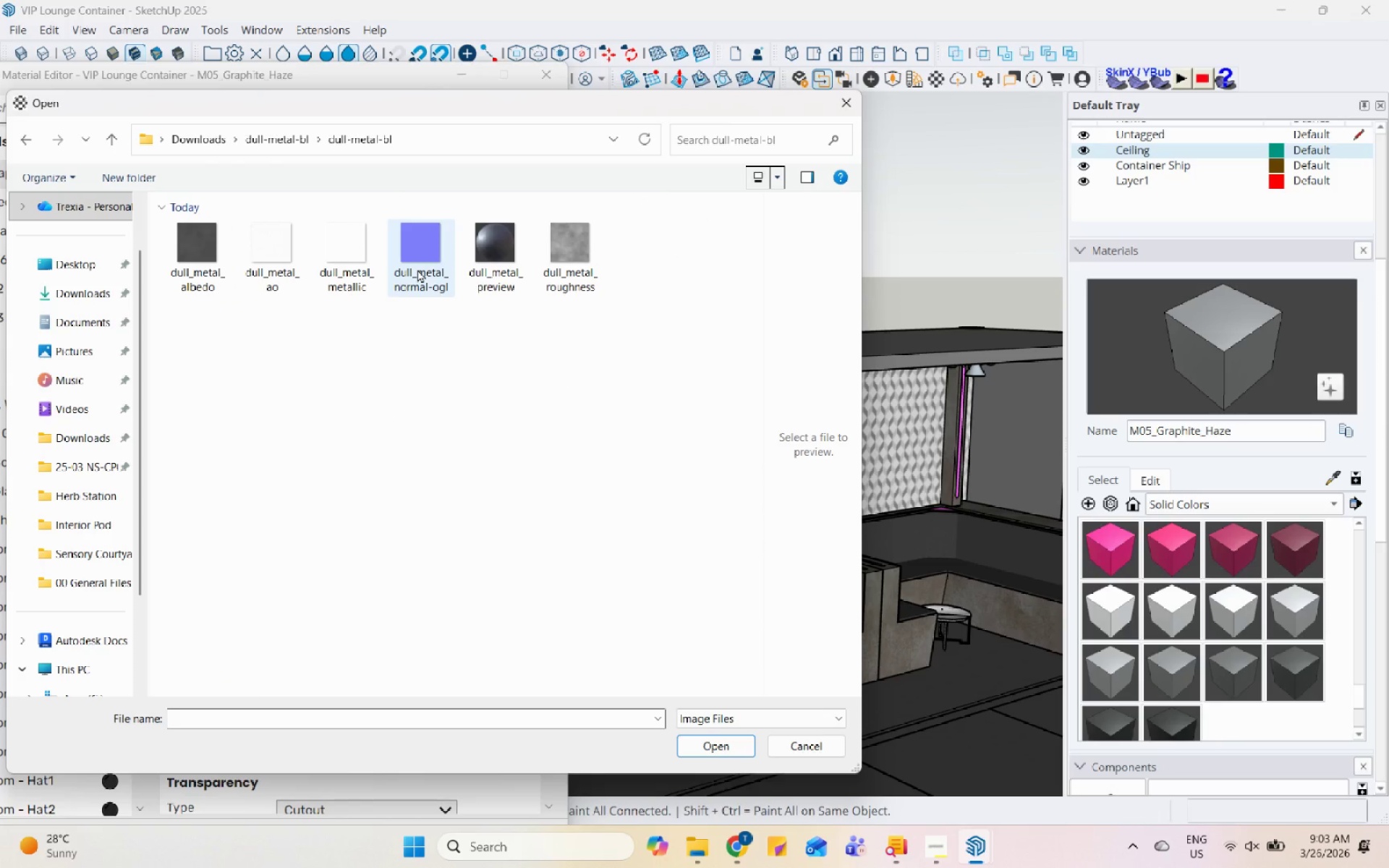 
left_click([417, 269])
 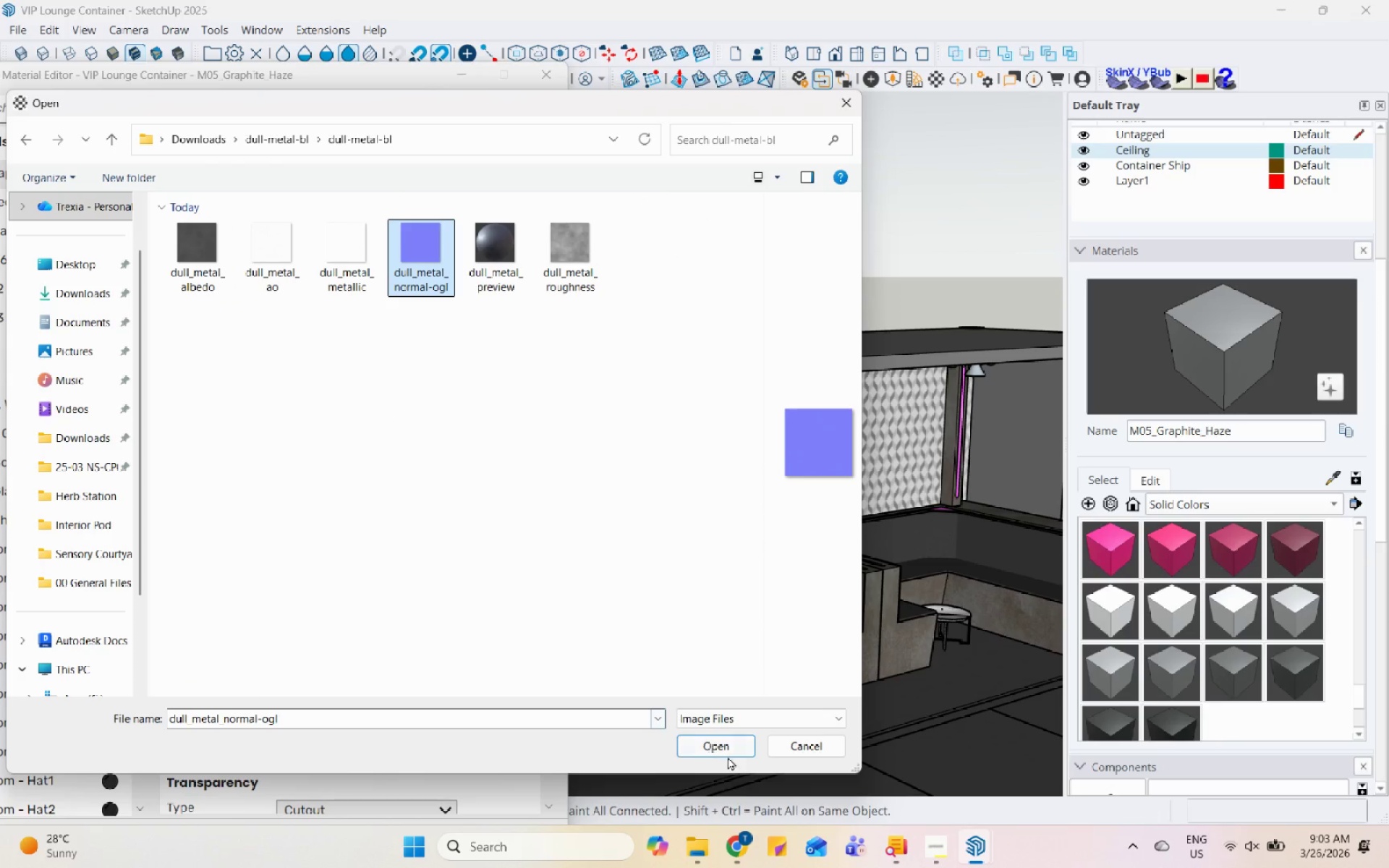 
left_click([731, 742])
 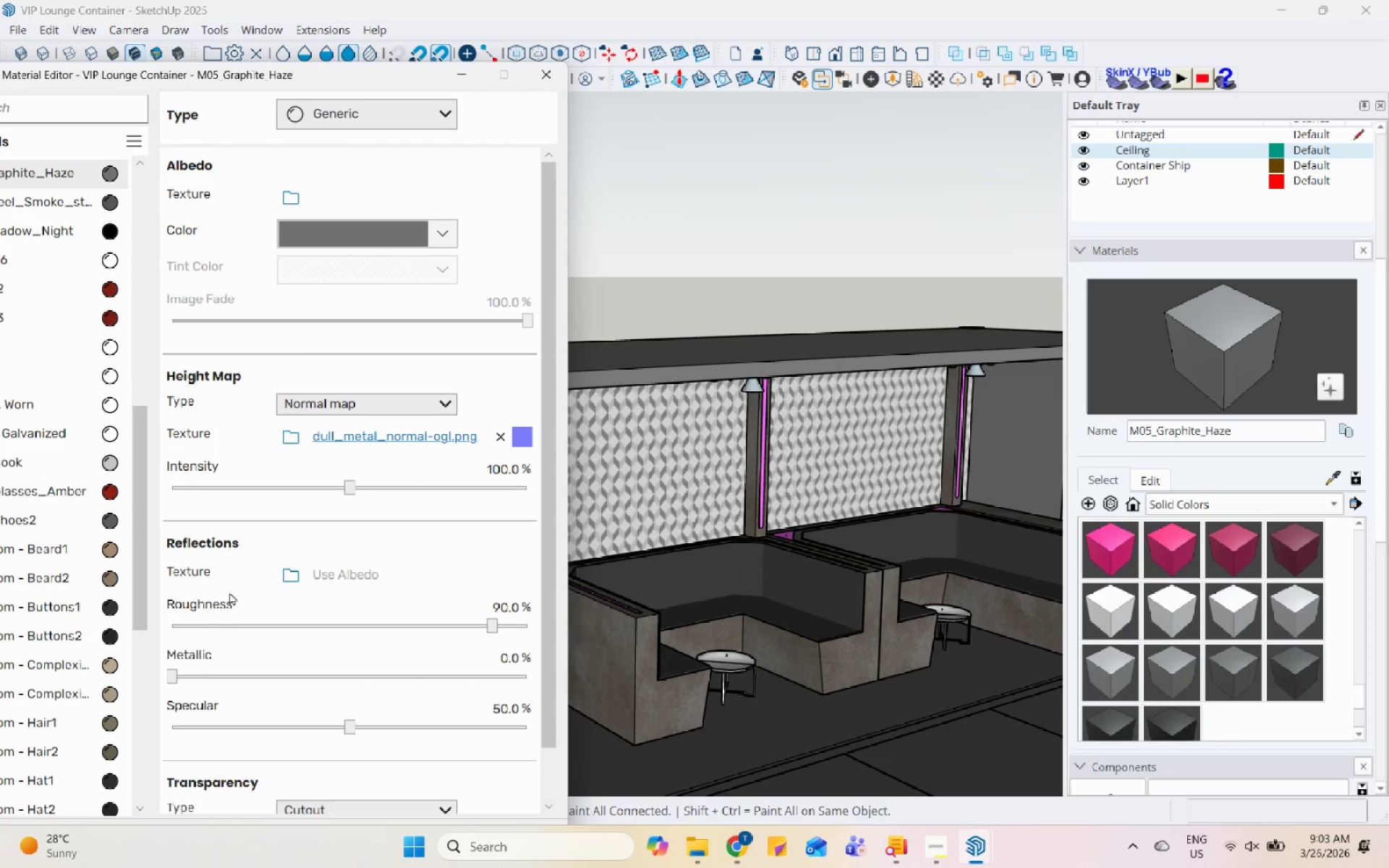 
left_click([300, 576])
 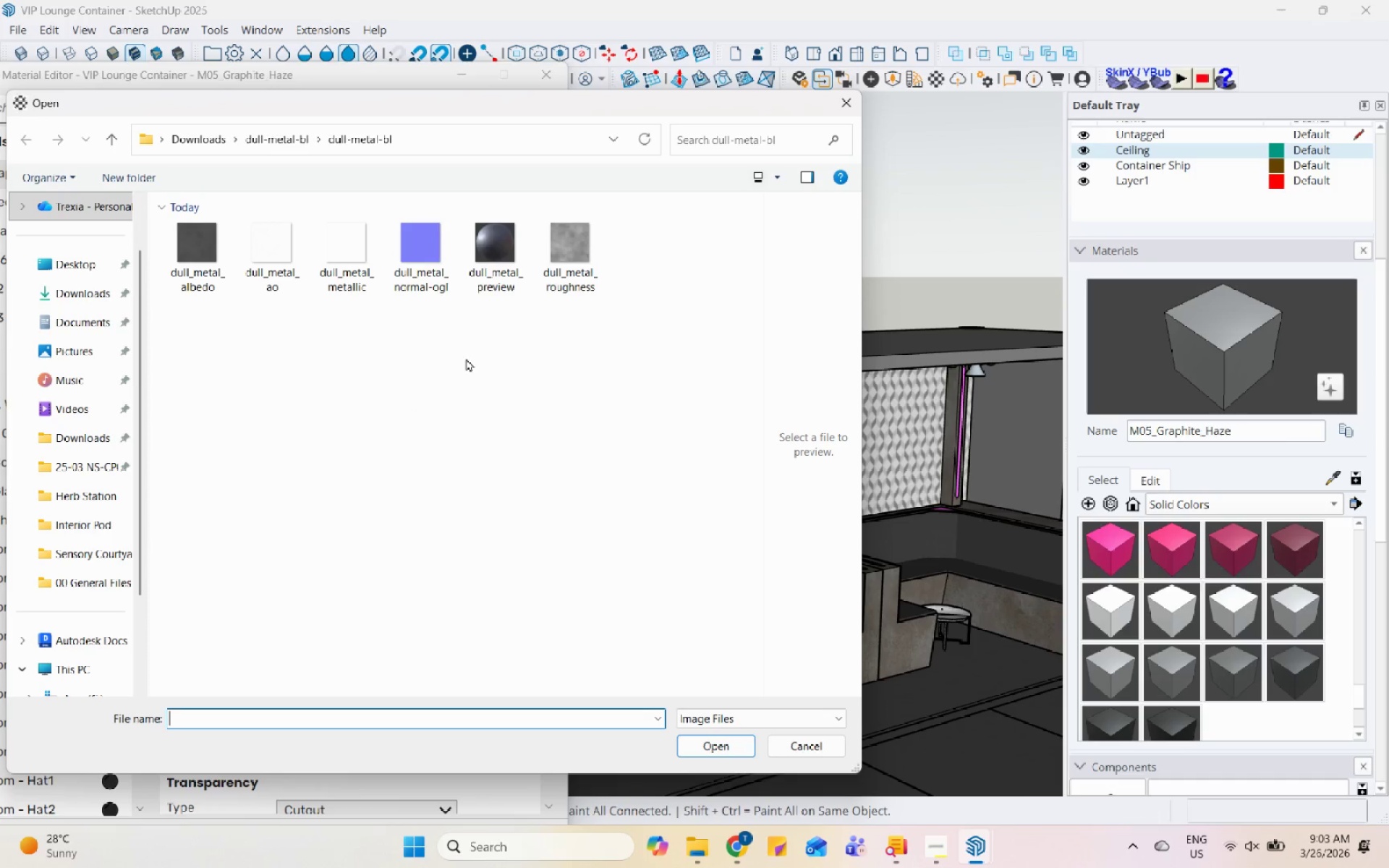 
left_click([558, 255])
 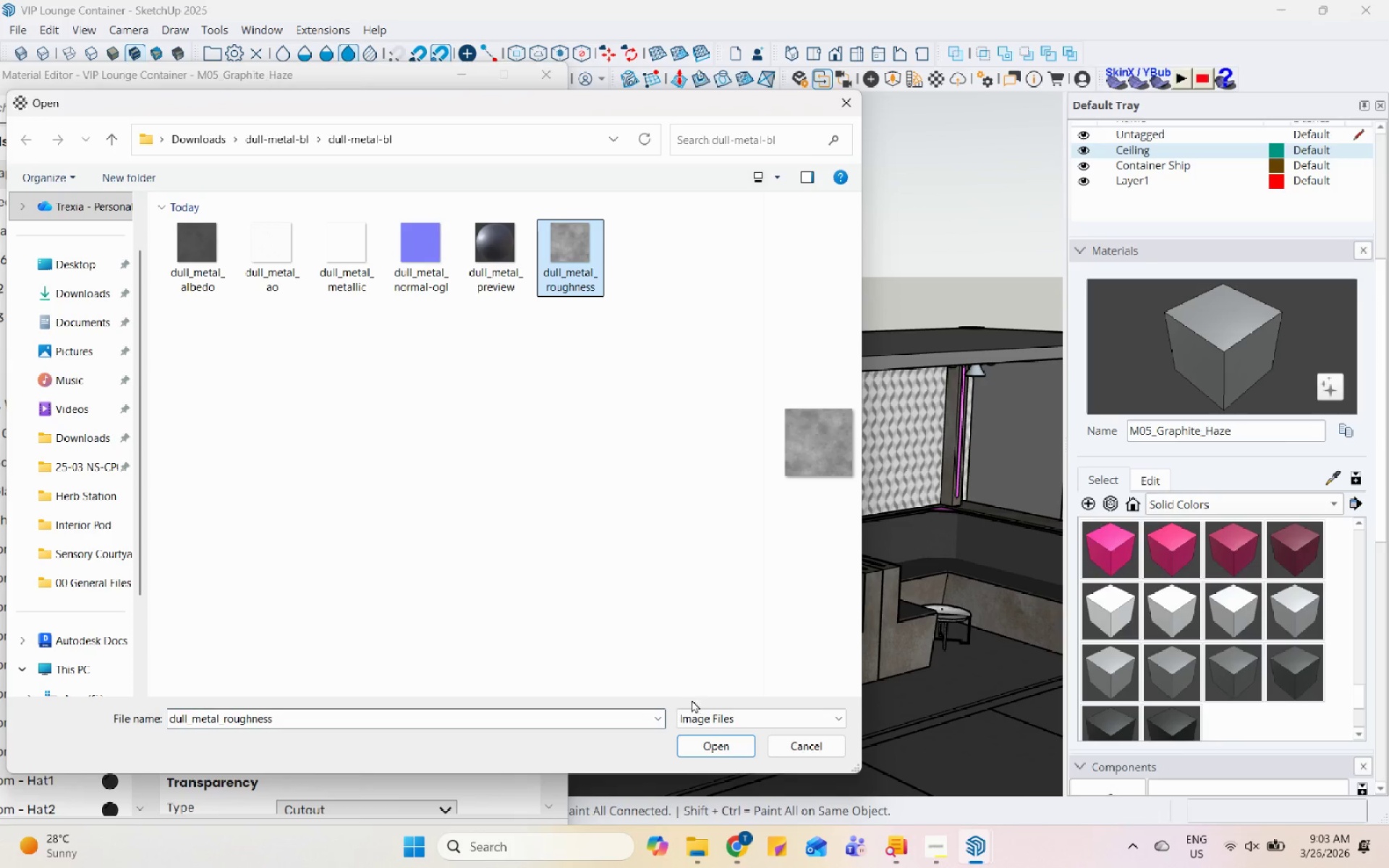 
left_click([705, 753])
 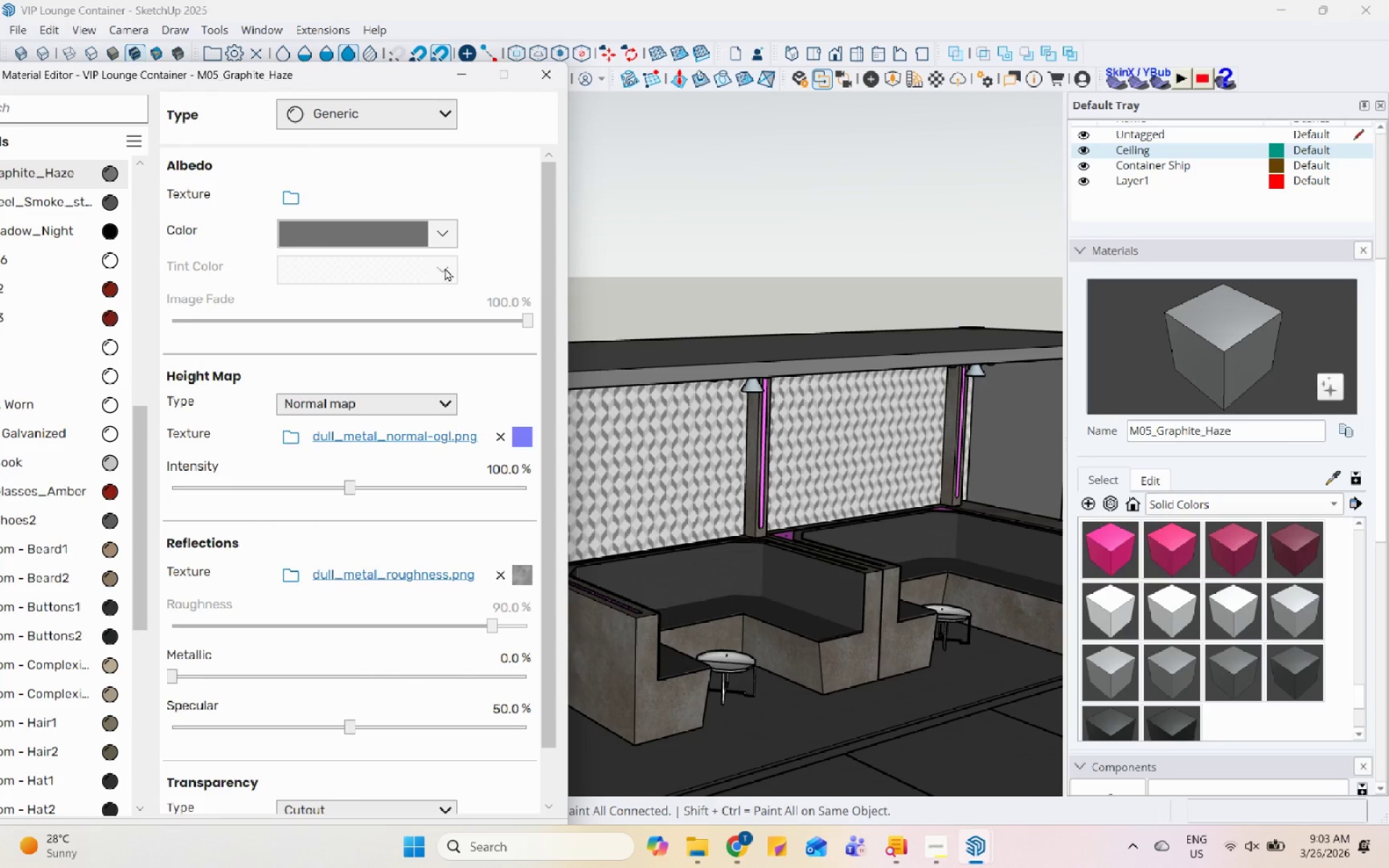 
left_click([542, 69])
 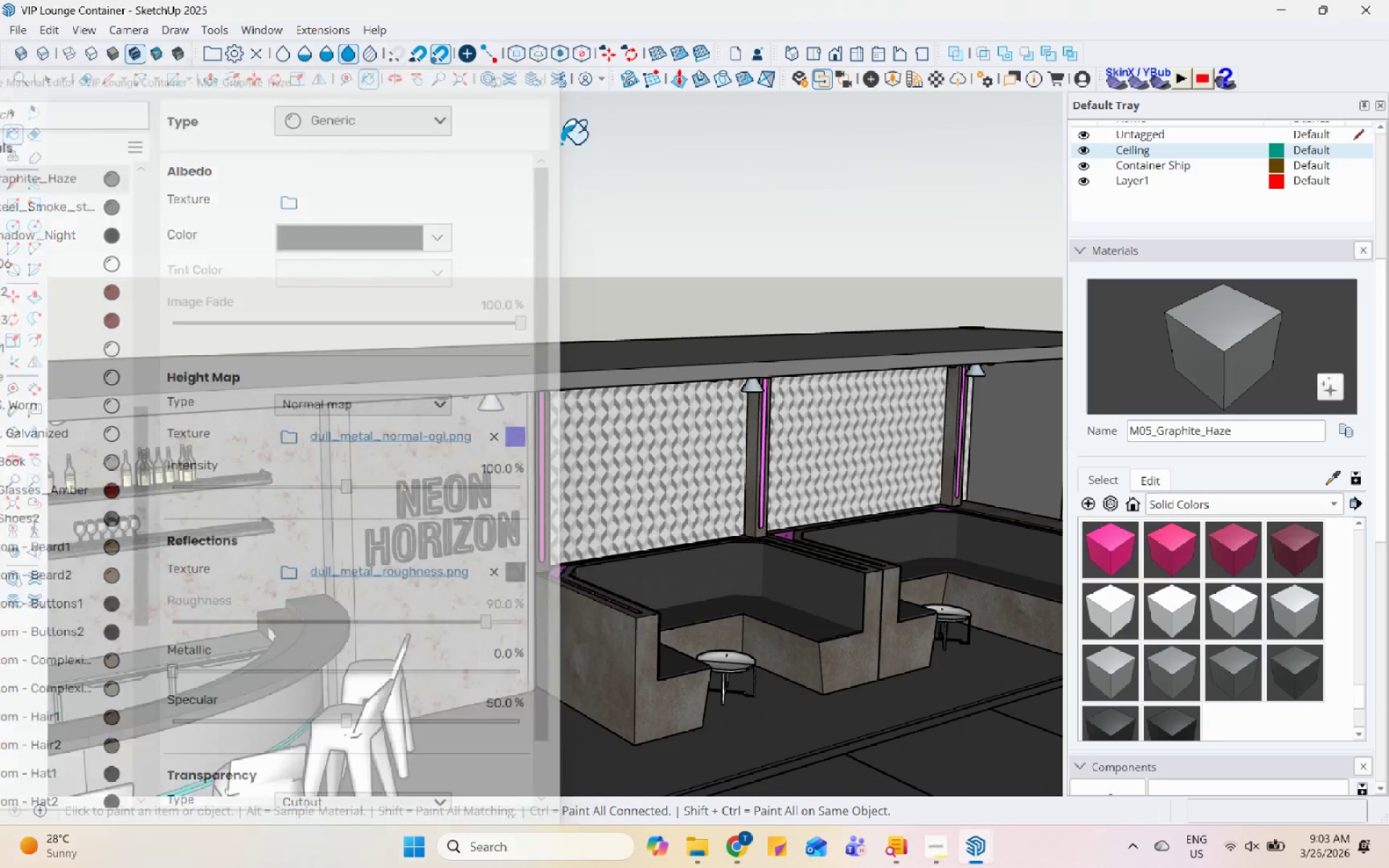 
scroll: coordinate [663, 375], scroll_direction: down, amount: 3.0
 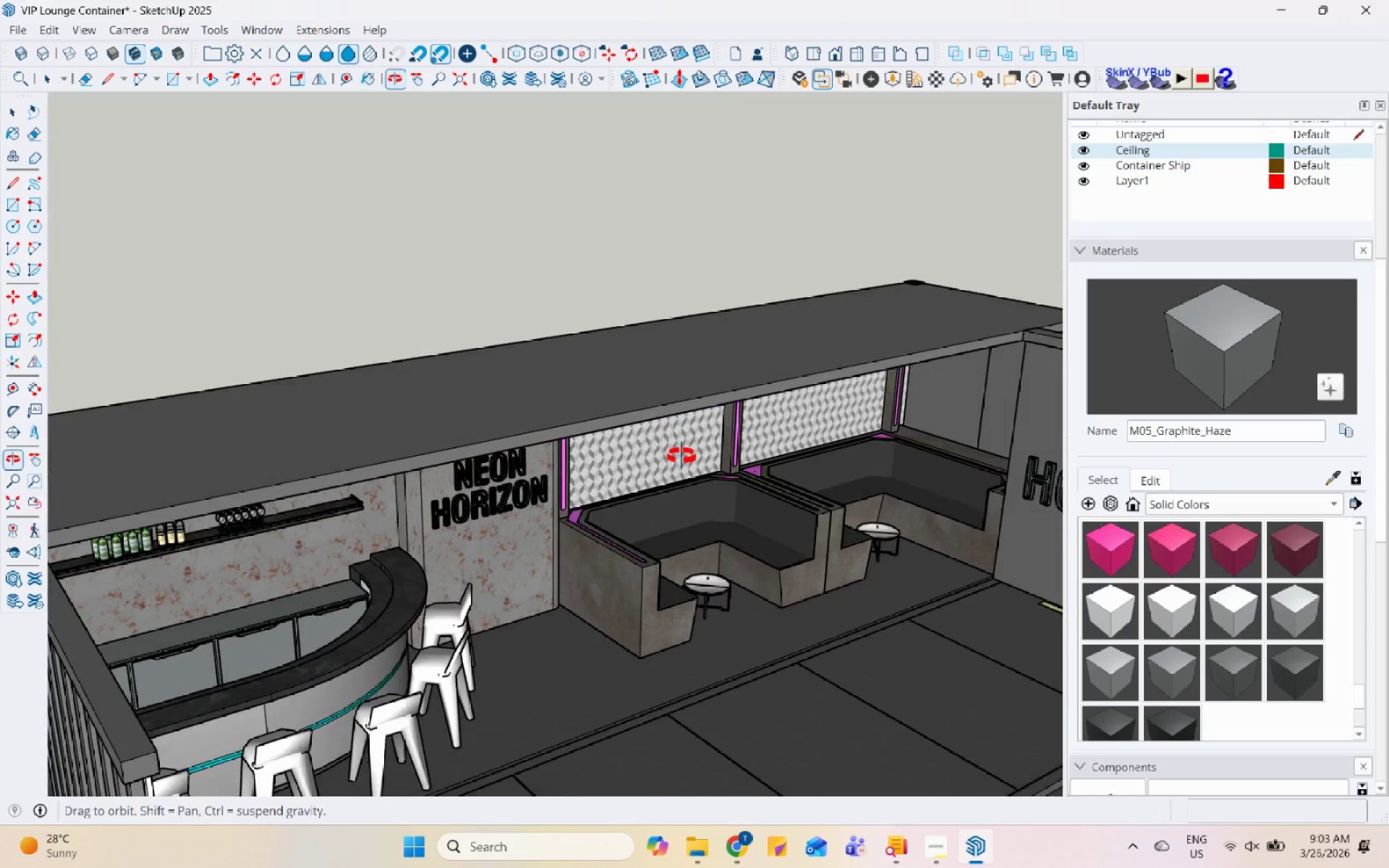 
key(Space)
 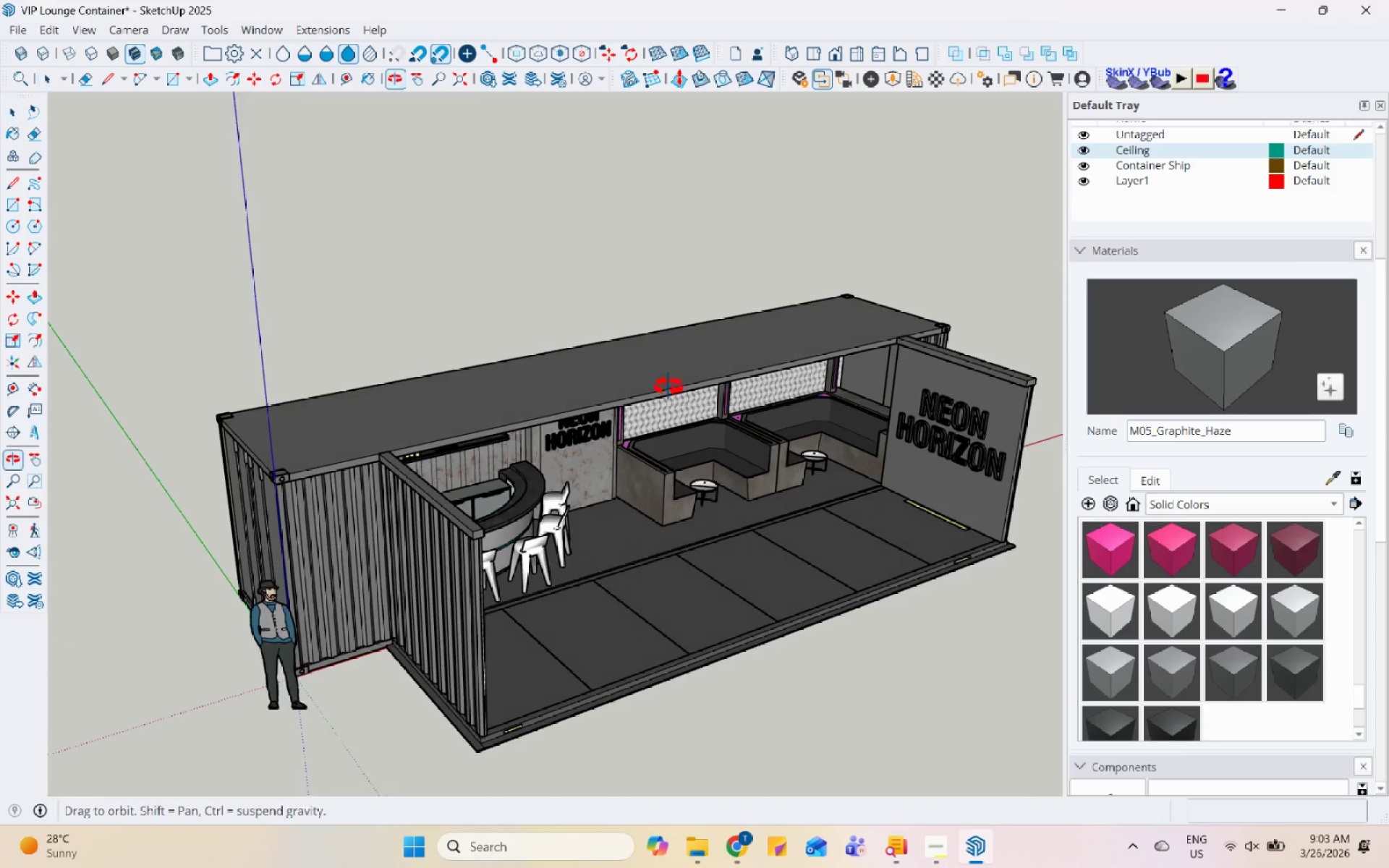 
scroll: coordinate [692, 353], scroll_direction: down, amount: 6.0
 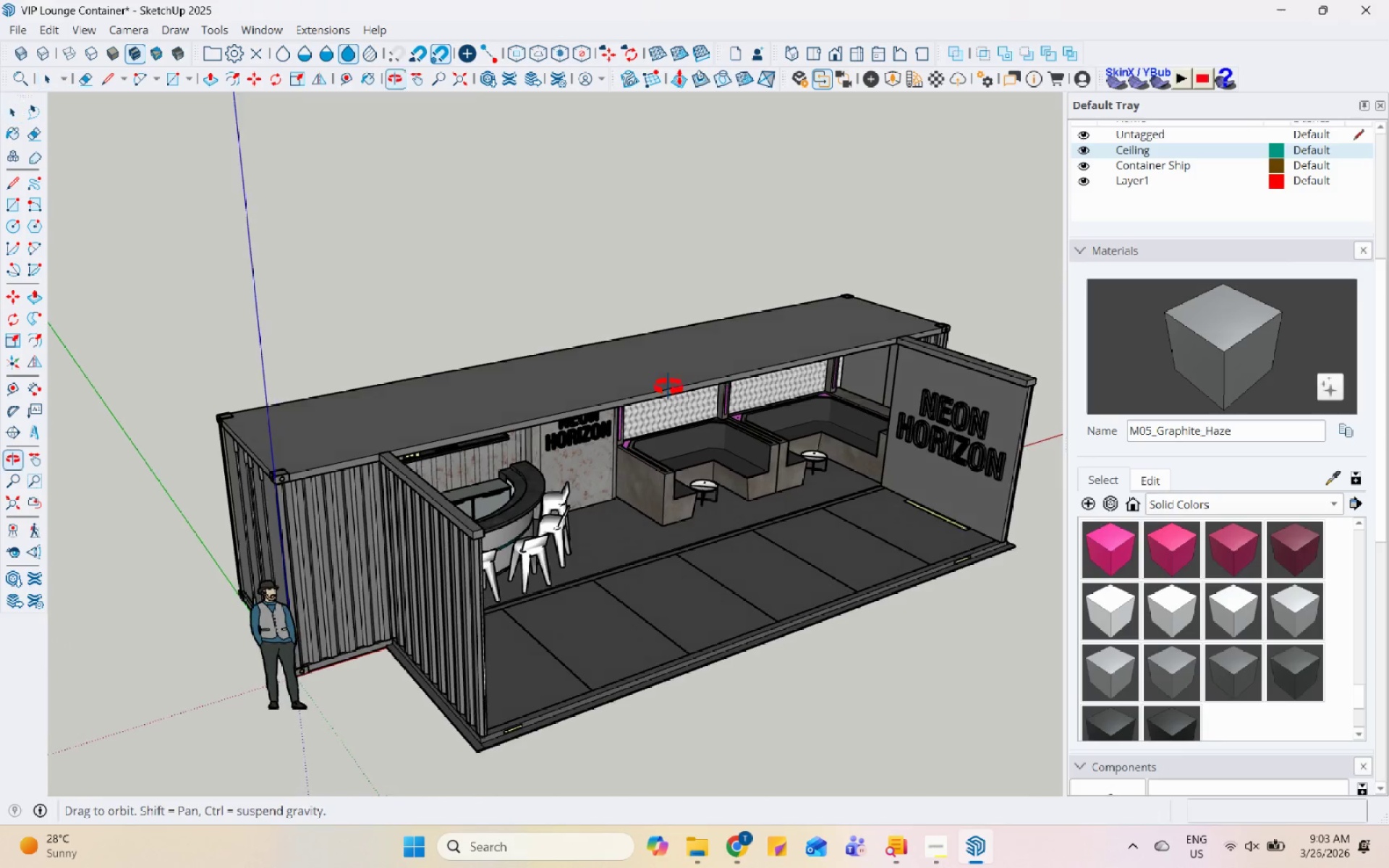 
key(Control+S)
 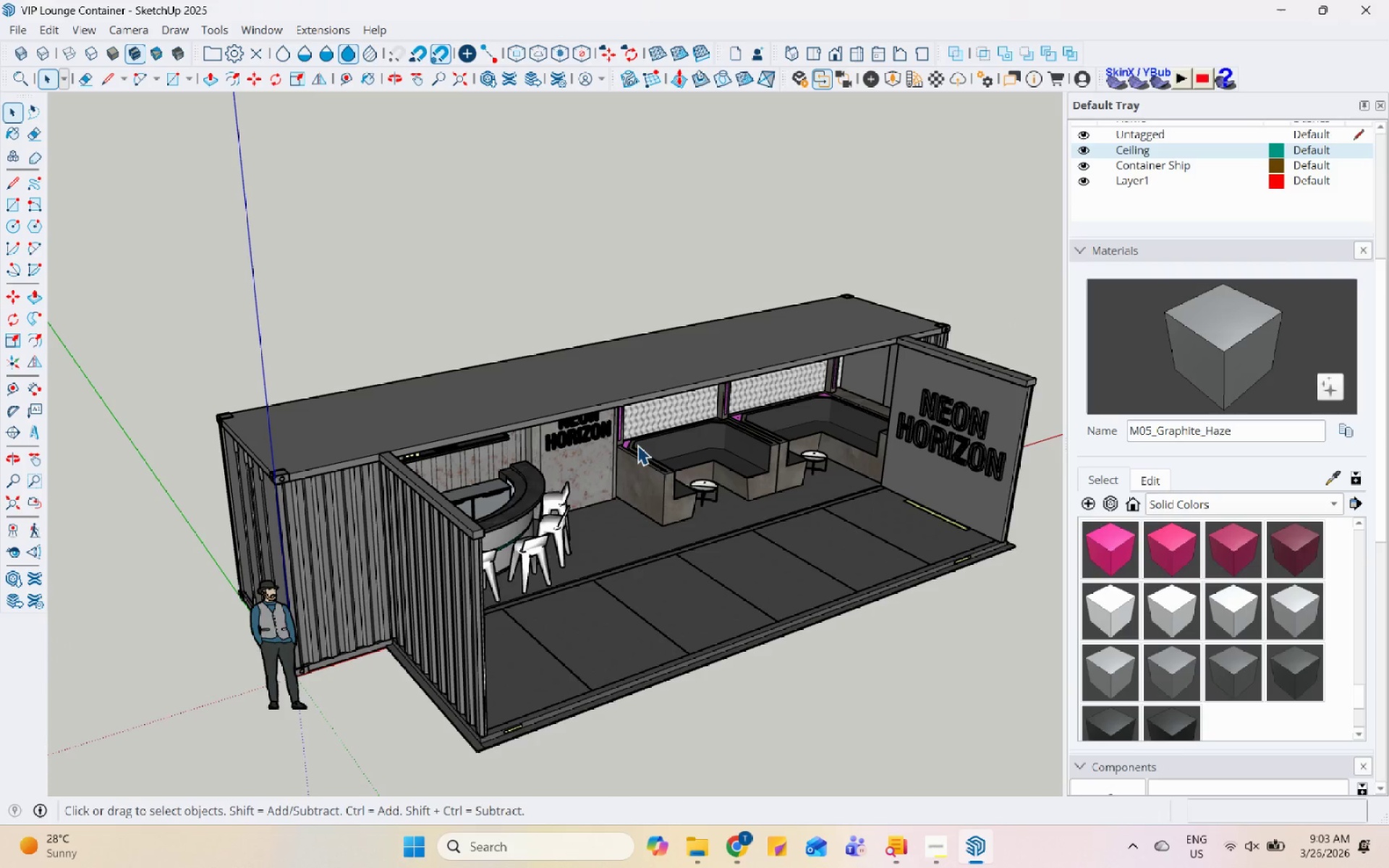 
scroll: coordinate [637, 445], scroll_direction: up, amount: 4.0